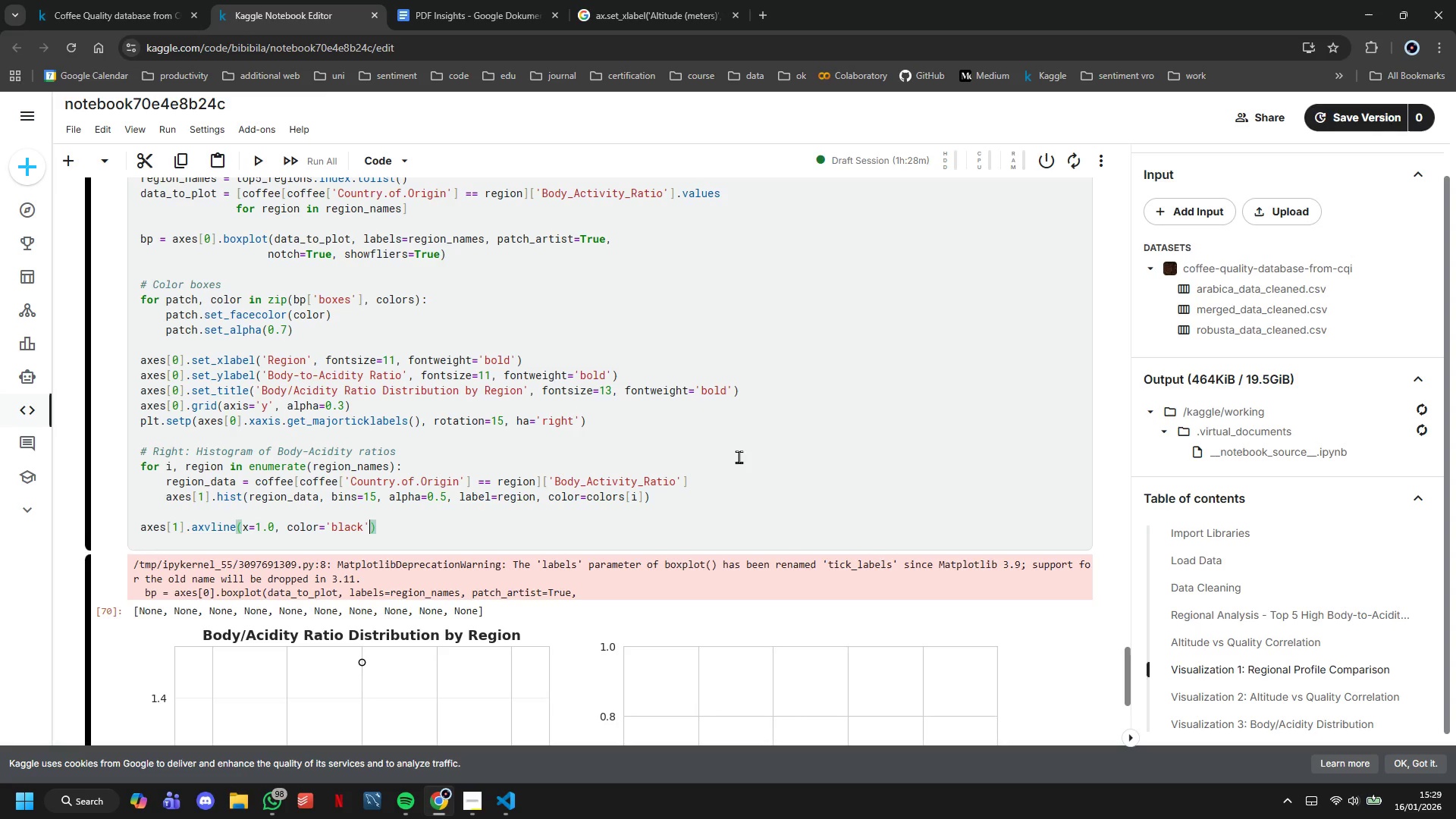 
 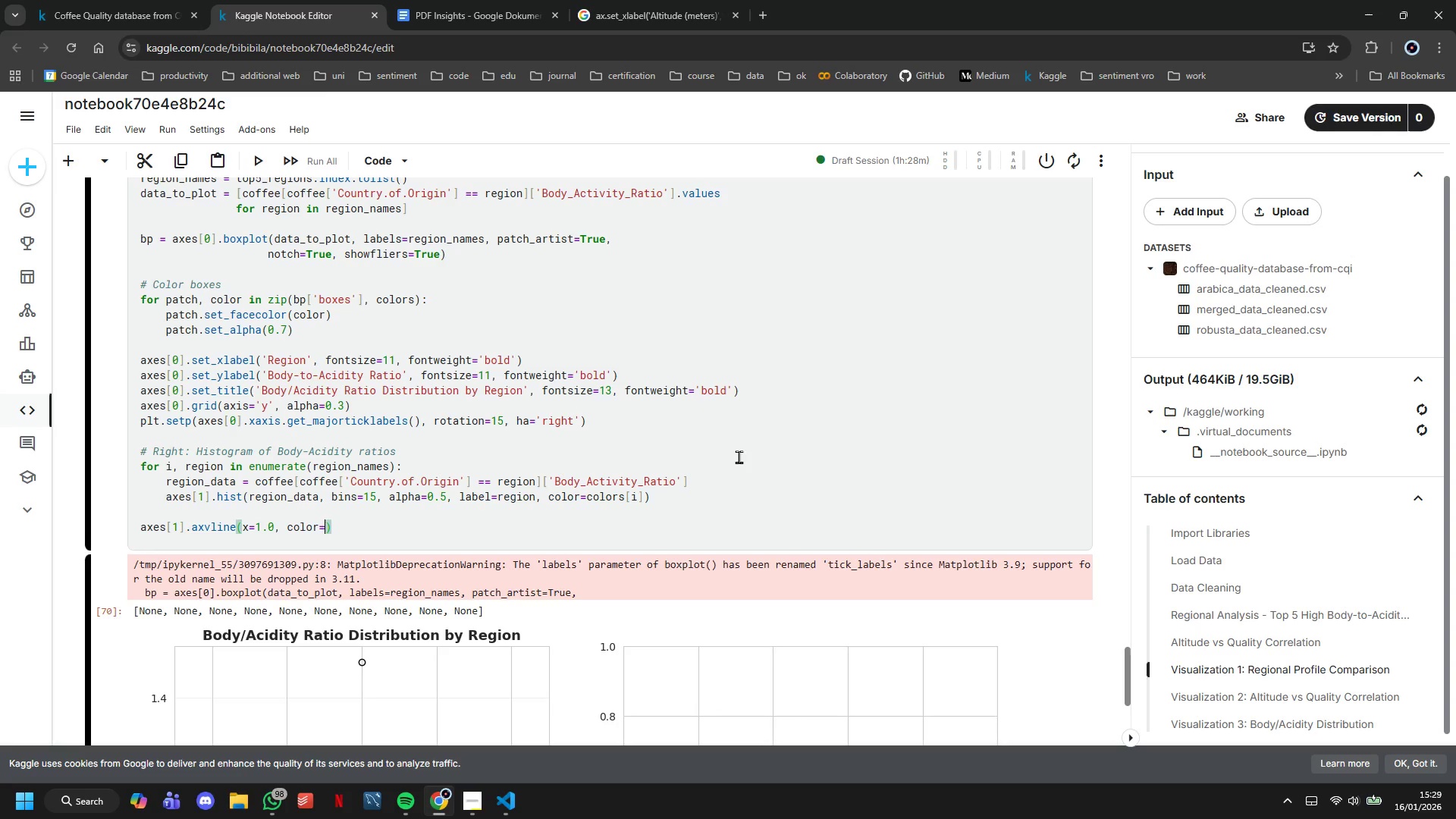 
key(ArrowRight)
 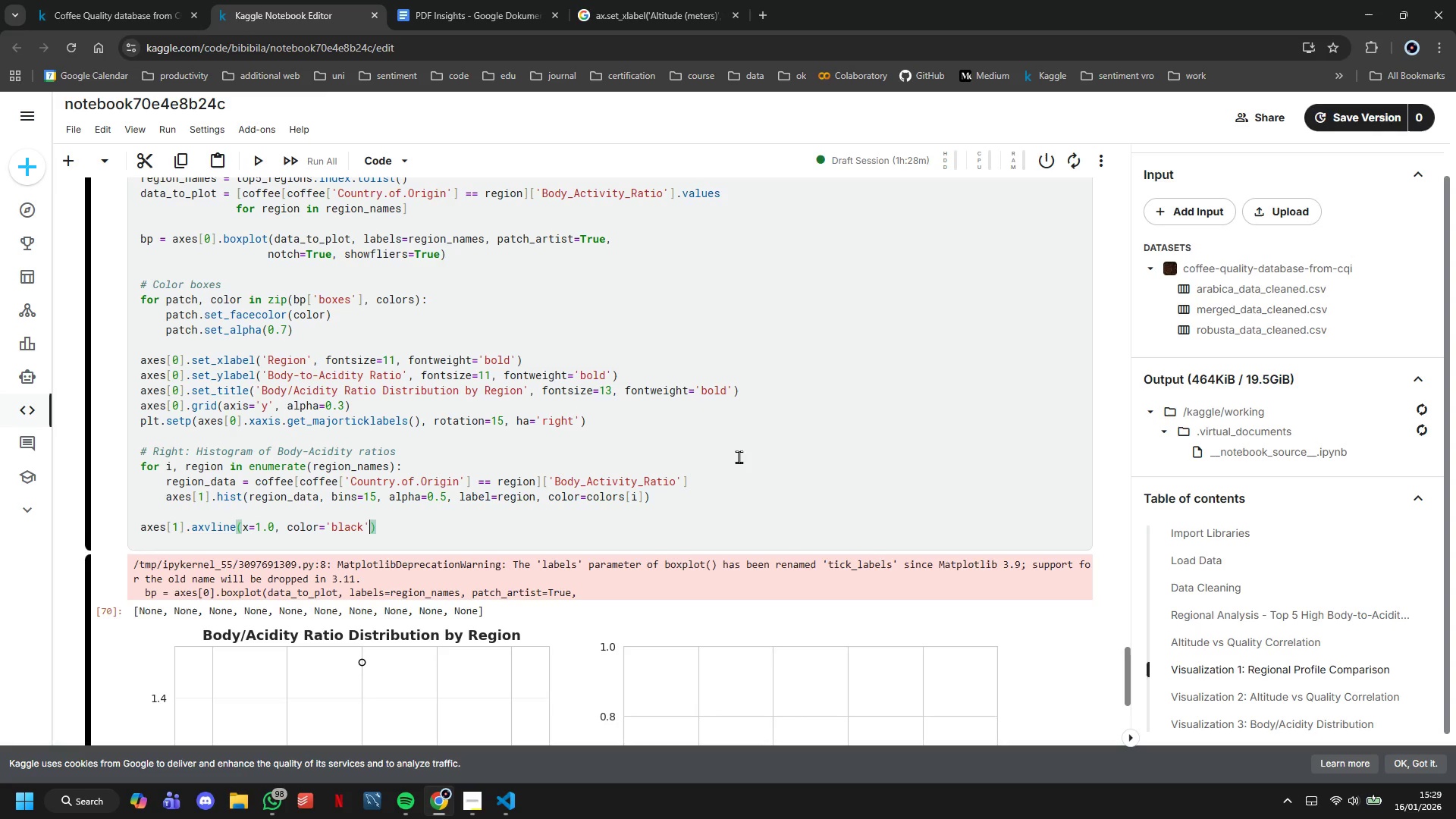 
type(, linestyle='--)
 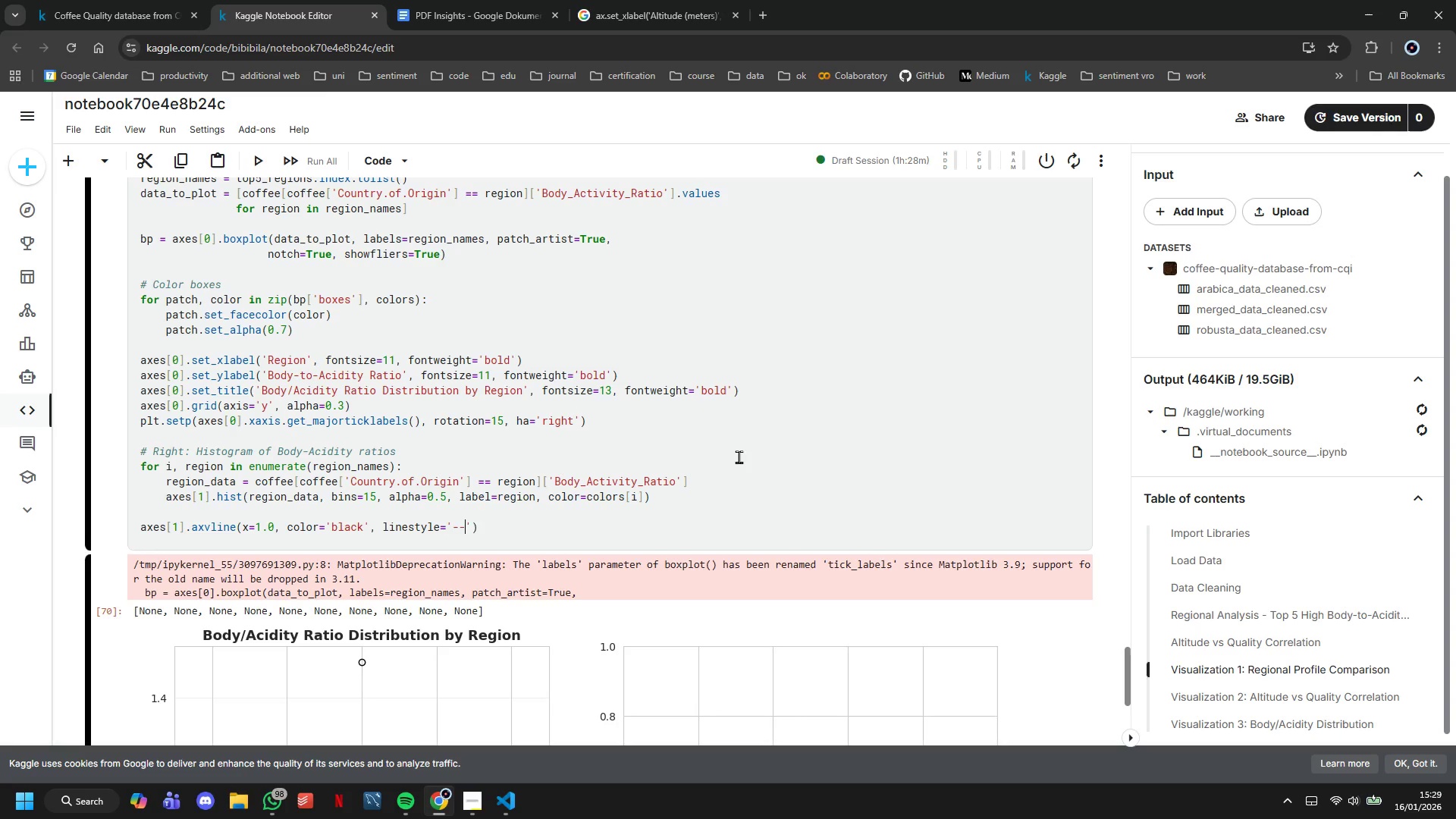 
key(ArrowRight)
 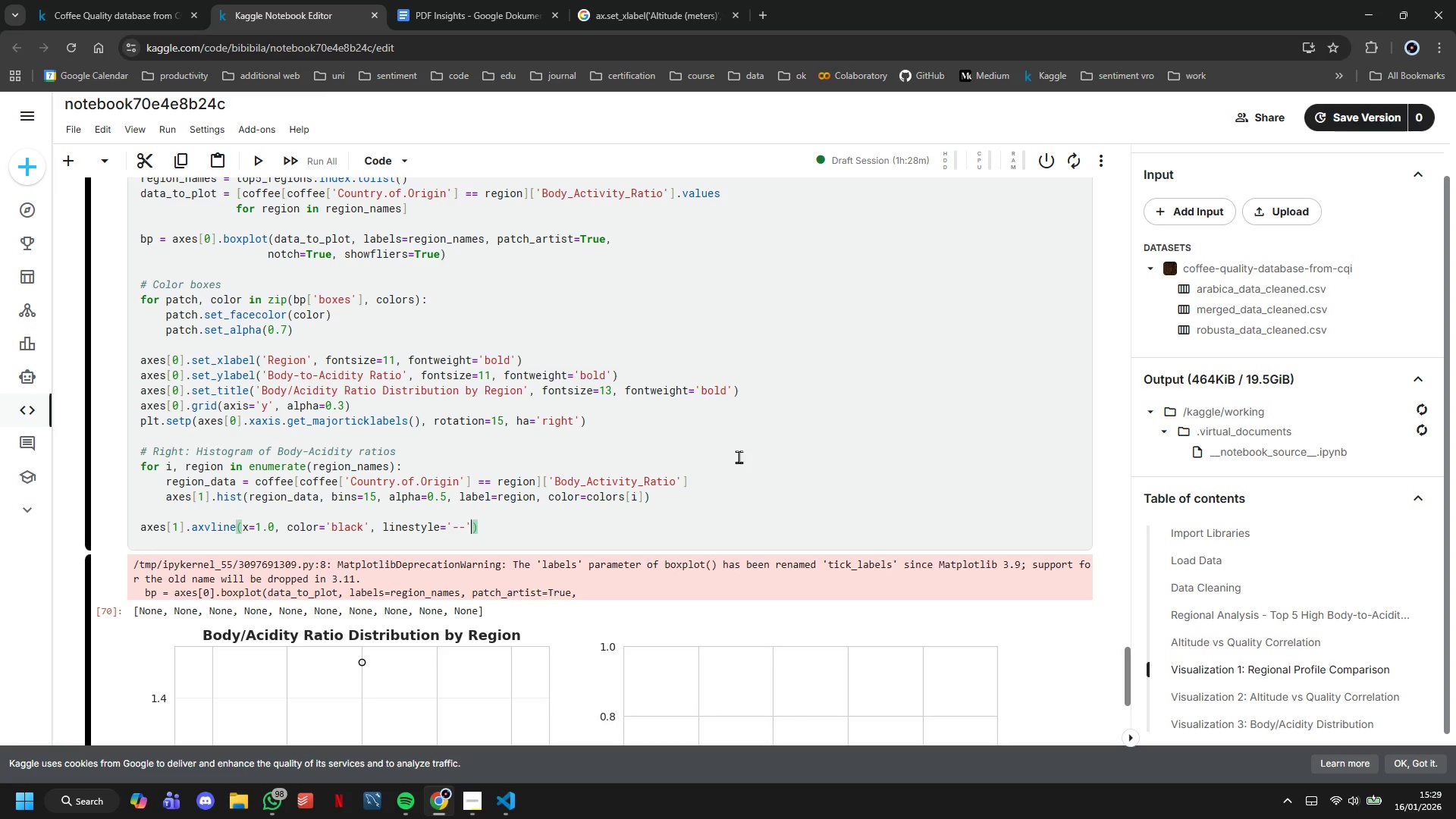 
type(, linewidth=2,)
 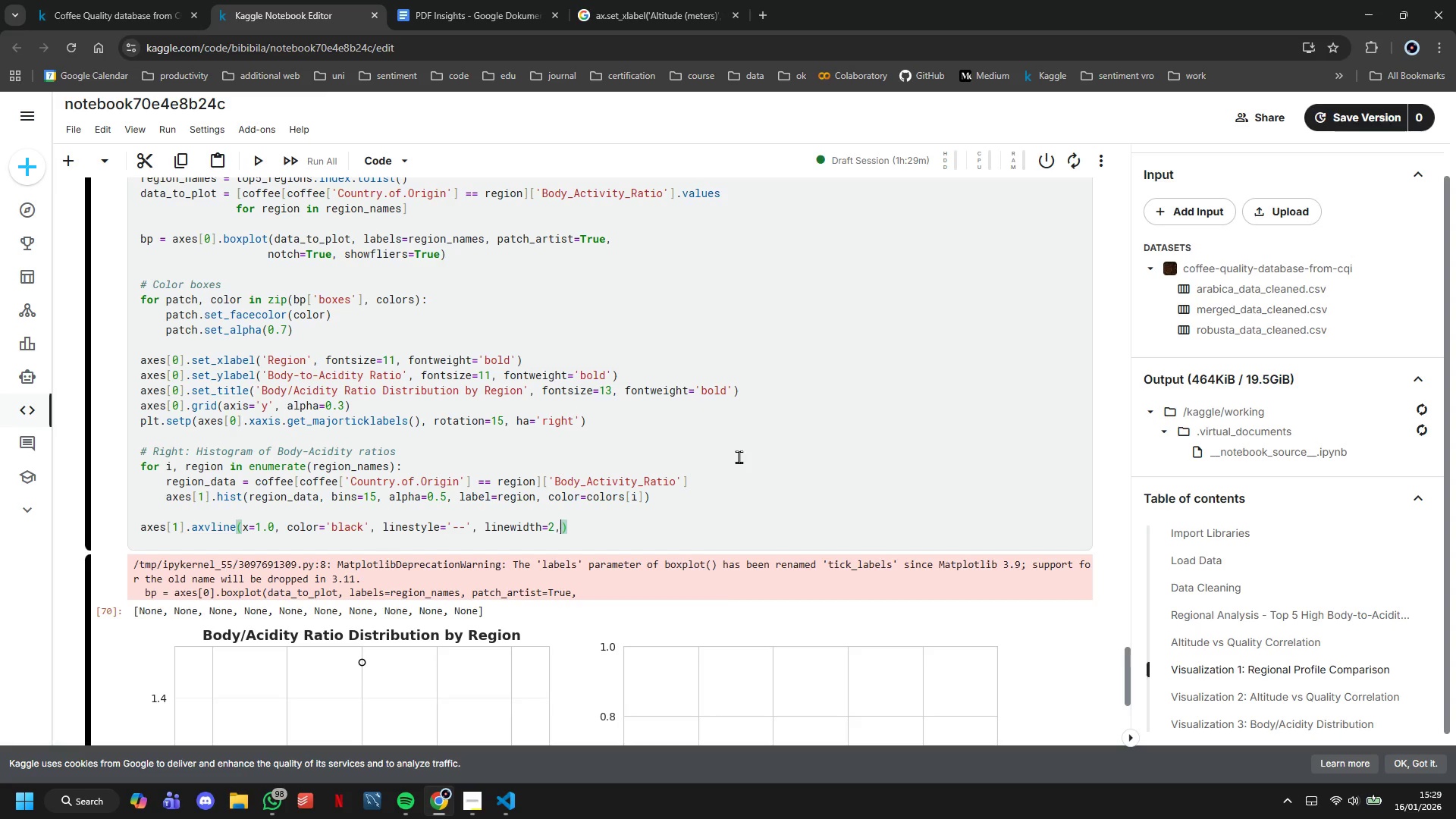 
key(Enter)
 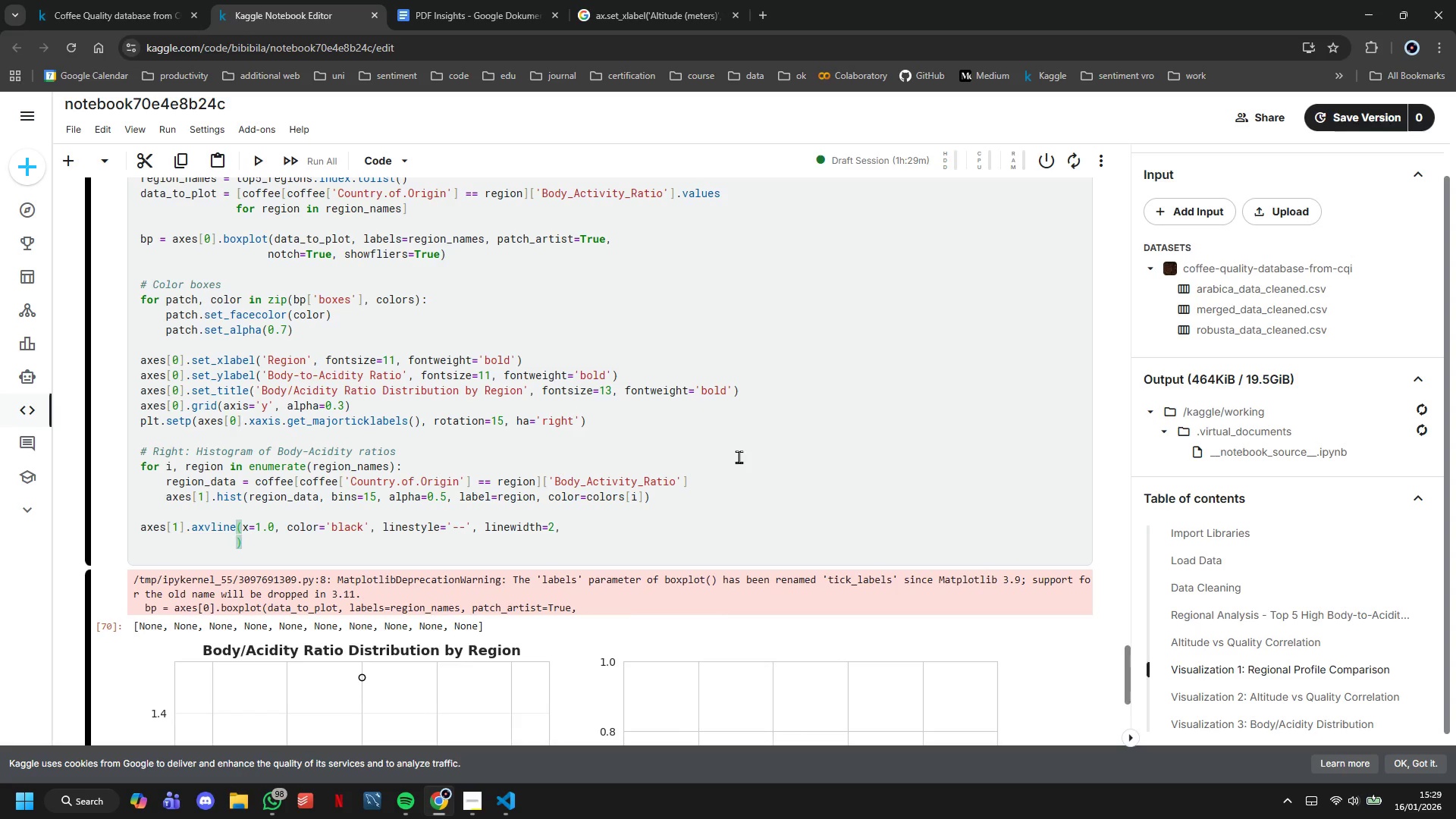 
type(label='Neurt)
key(Backspace)
key(Backspace)
type(yr)
key(Backspace)
key(Backspace)
type(tral (Body )
key(Backspace)
type(=Acidity)
 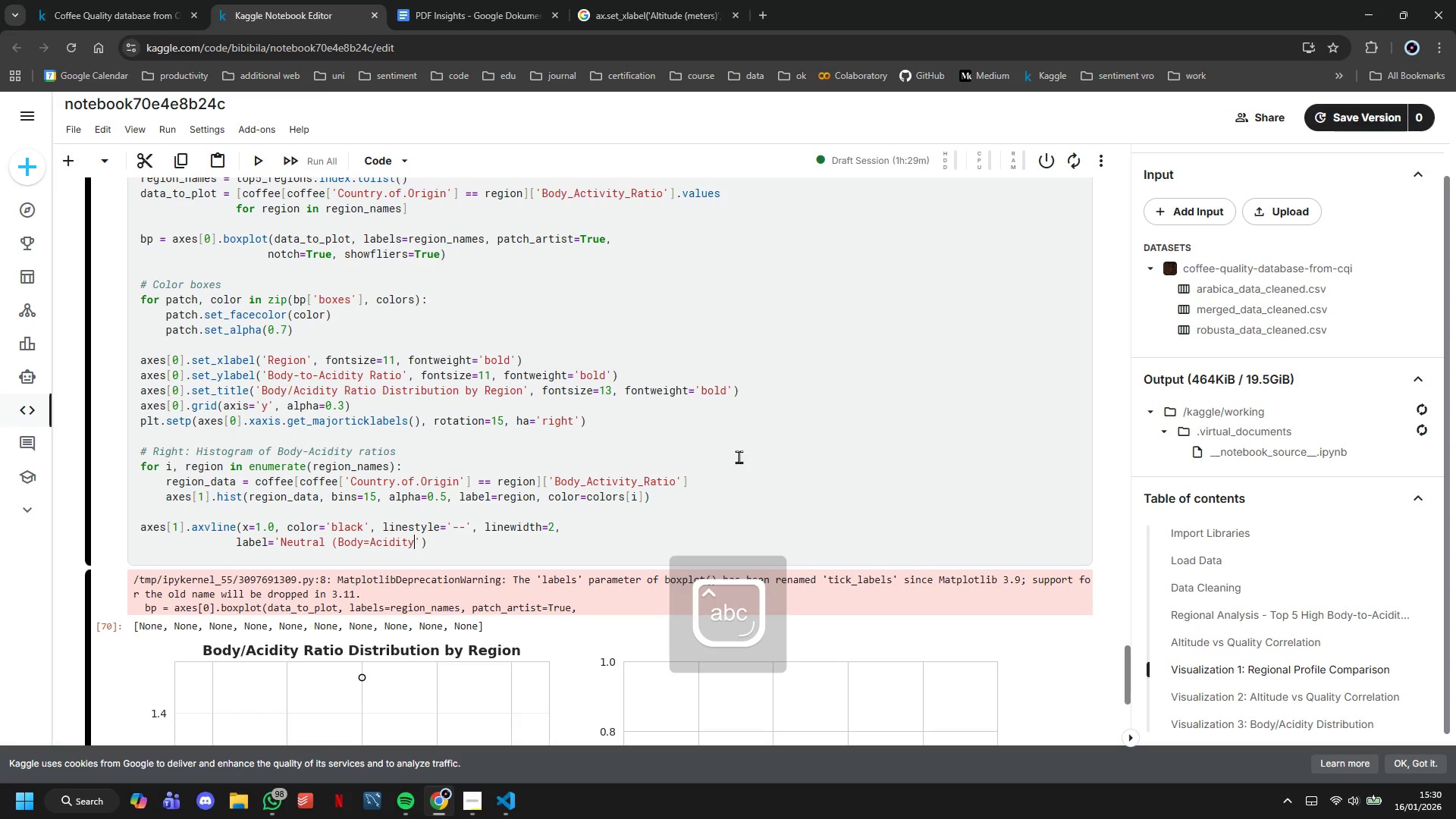 
key(Shift+0)
 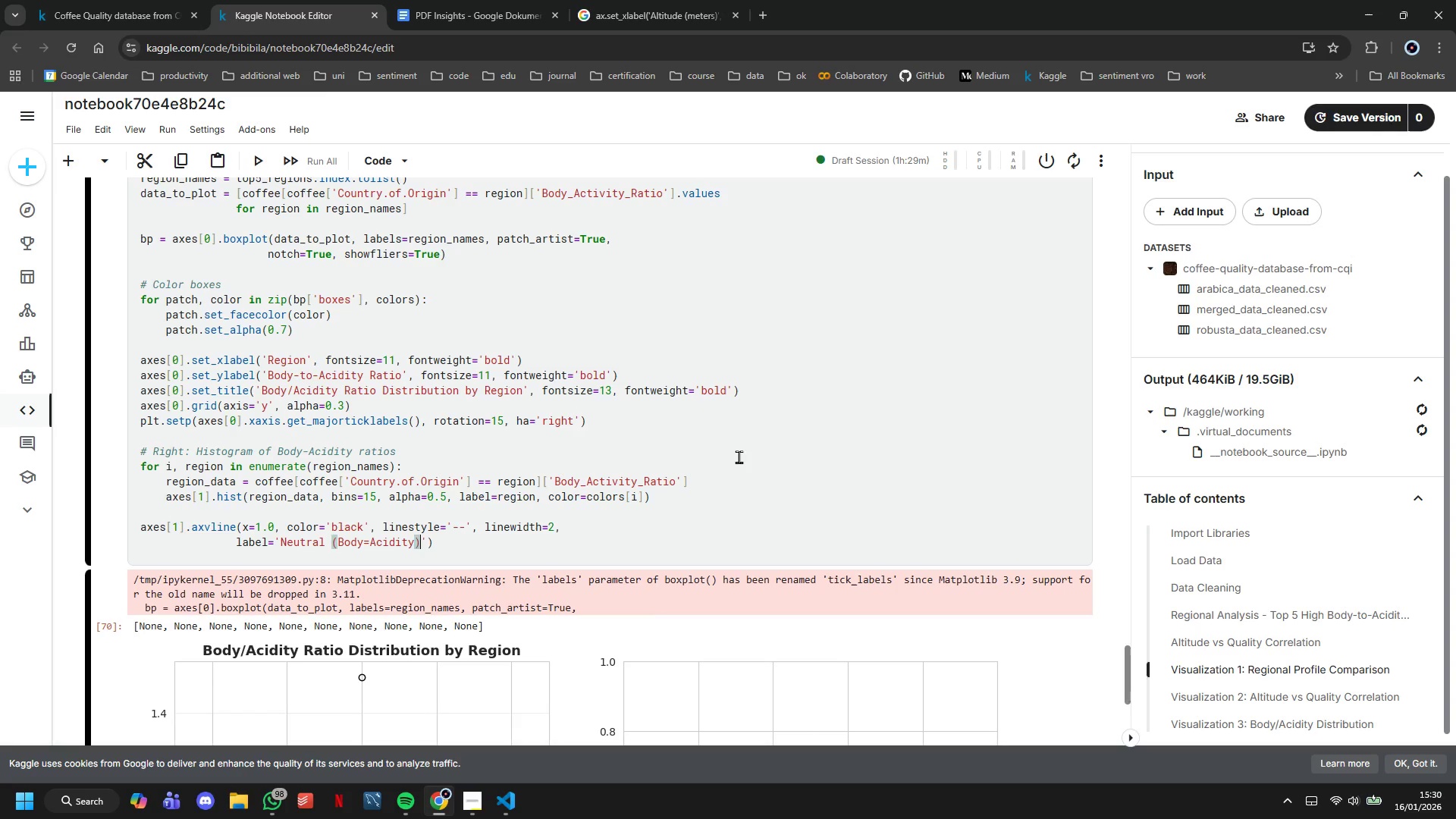 
key(ArrowRight)
 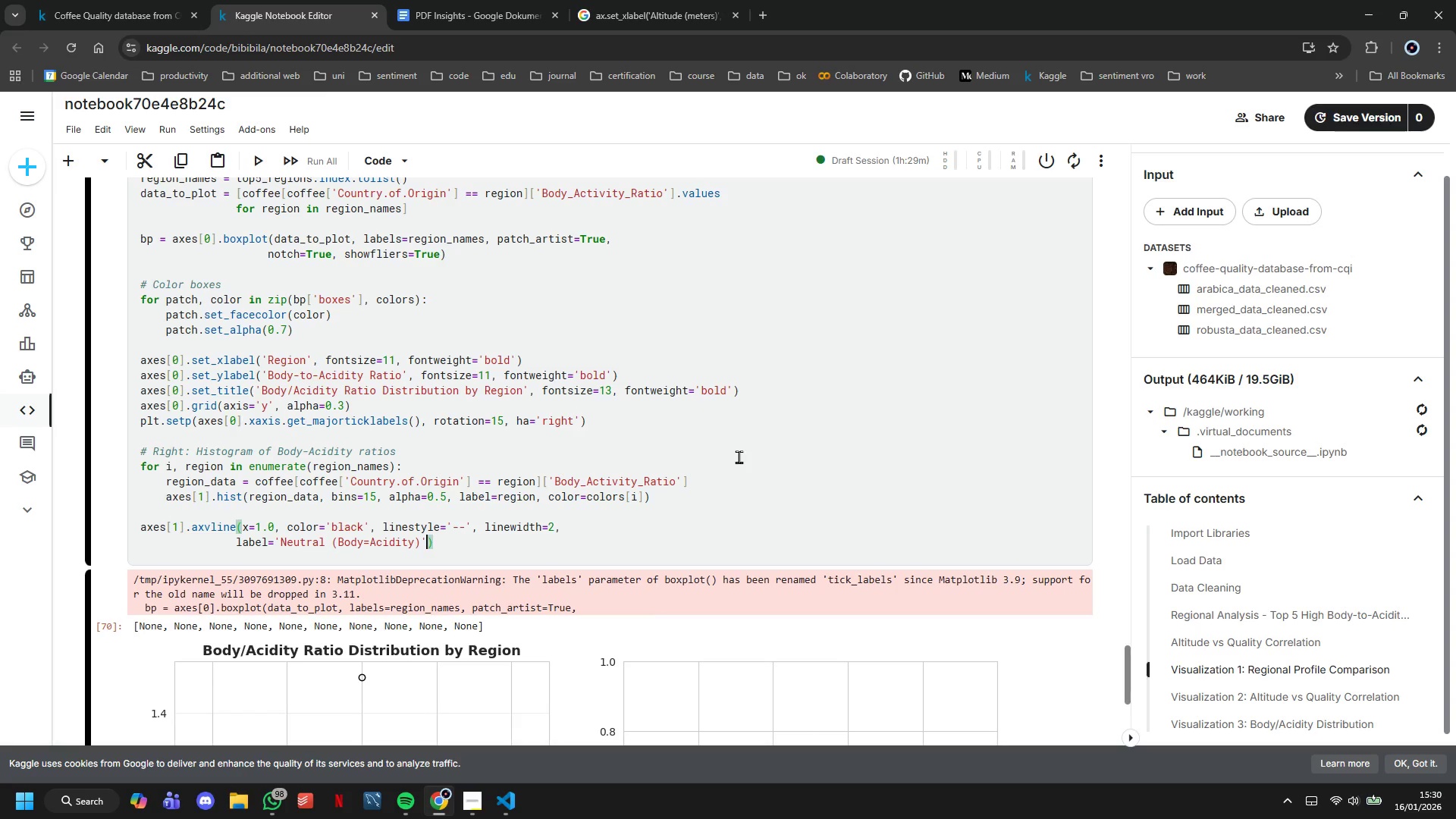 
key(ArrowRight)
 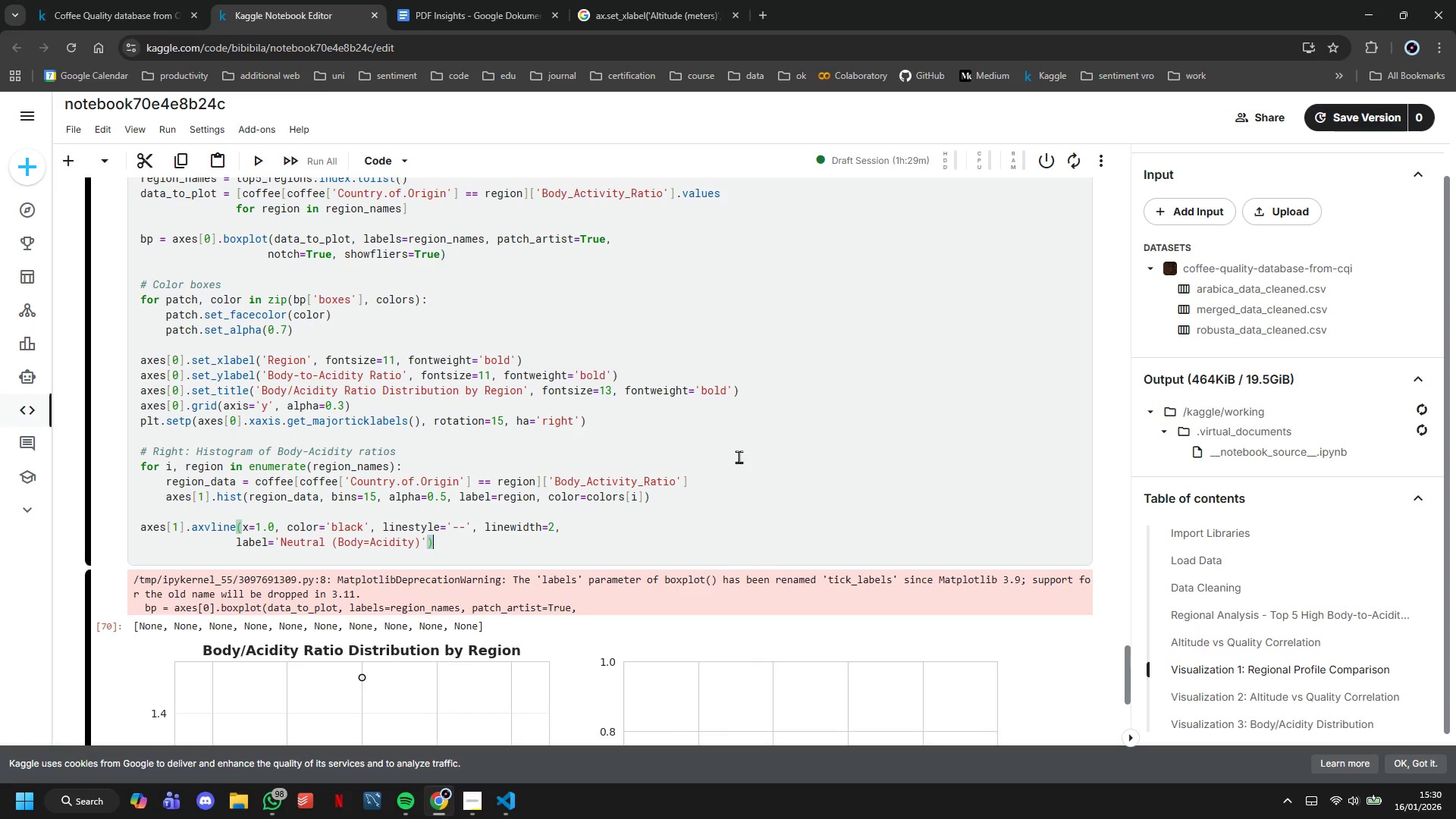 
key(Enter)
 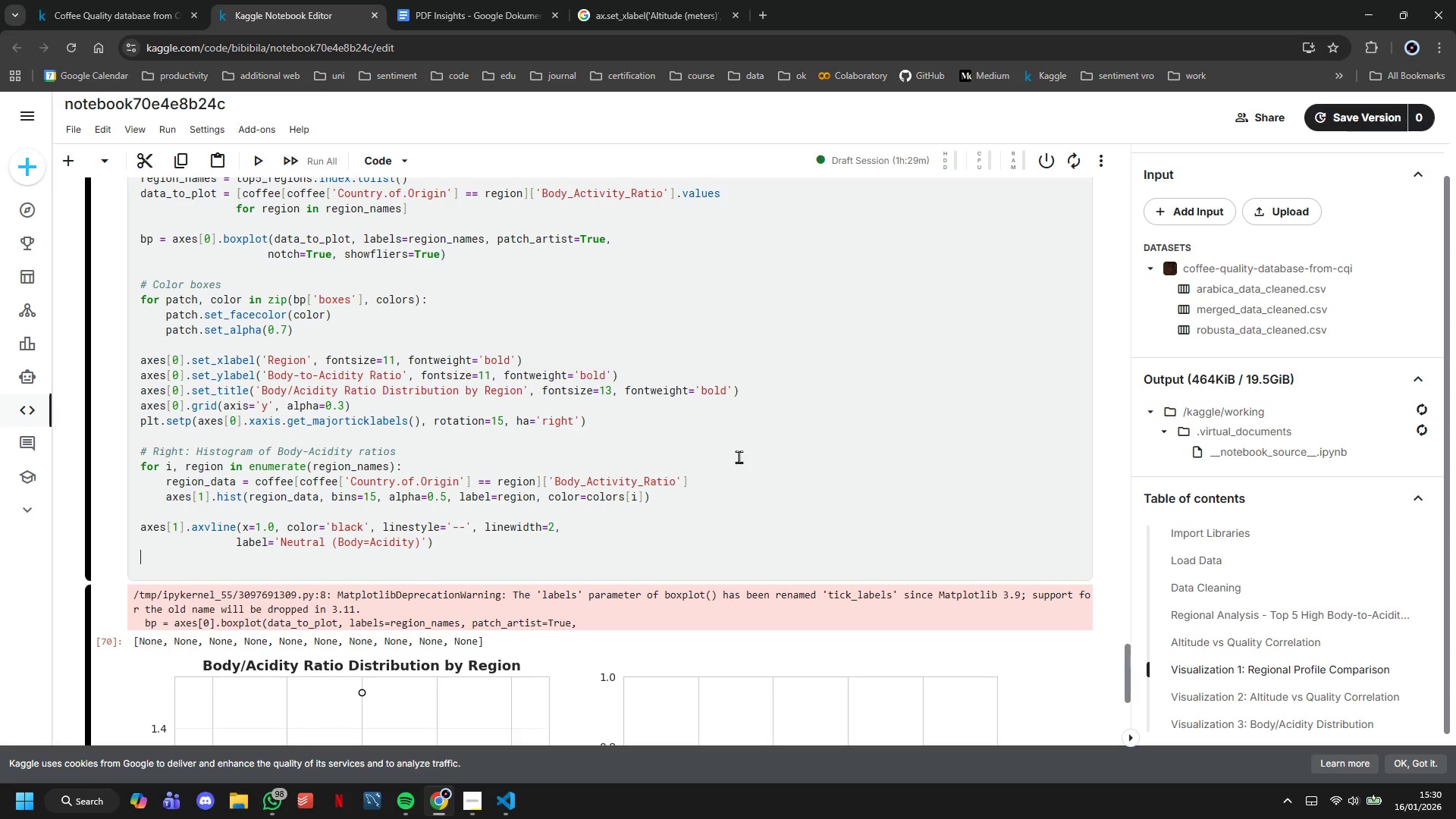 
type(axes[1)
 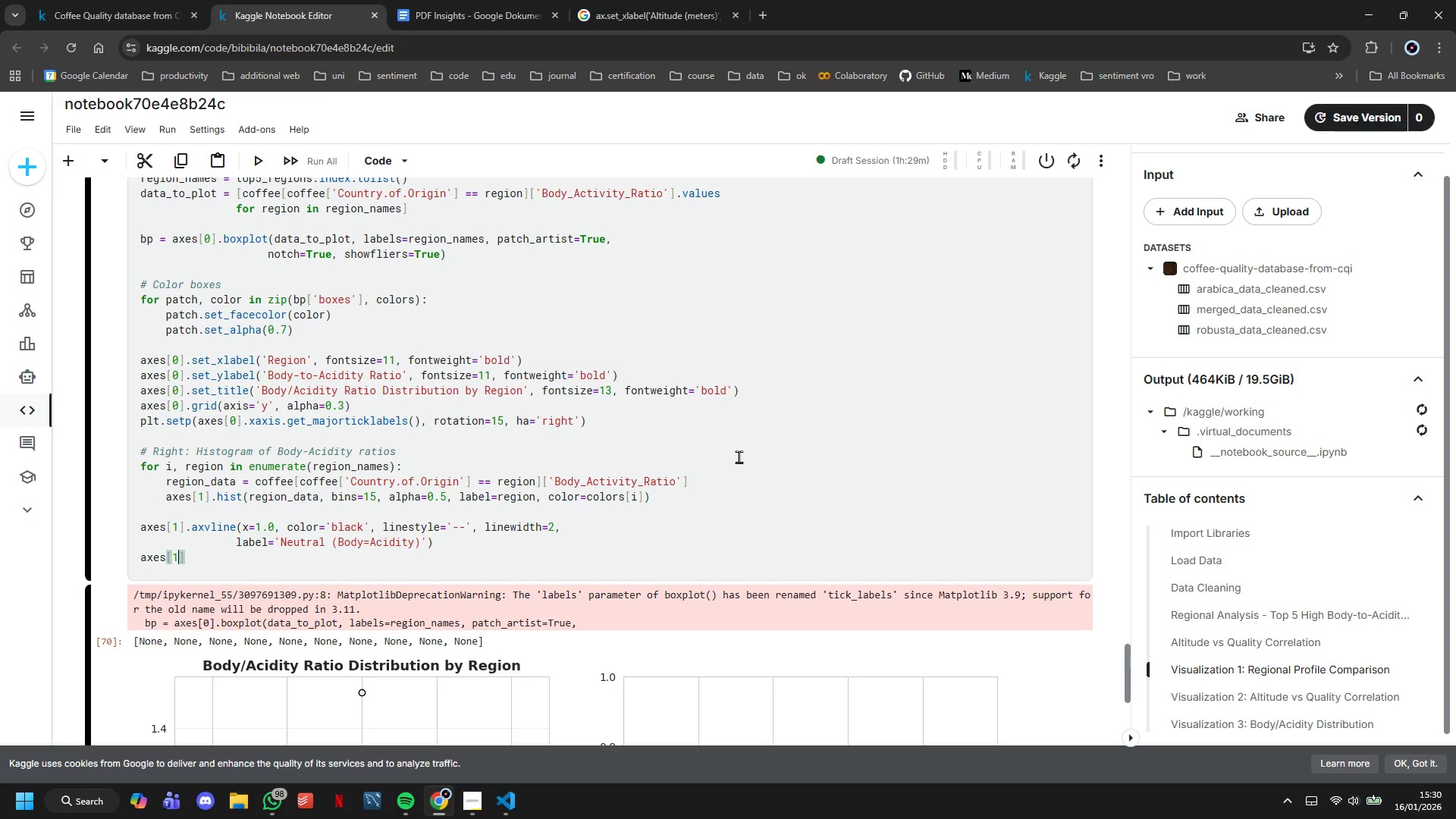 
key(ArrowRight)
 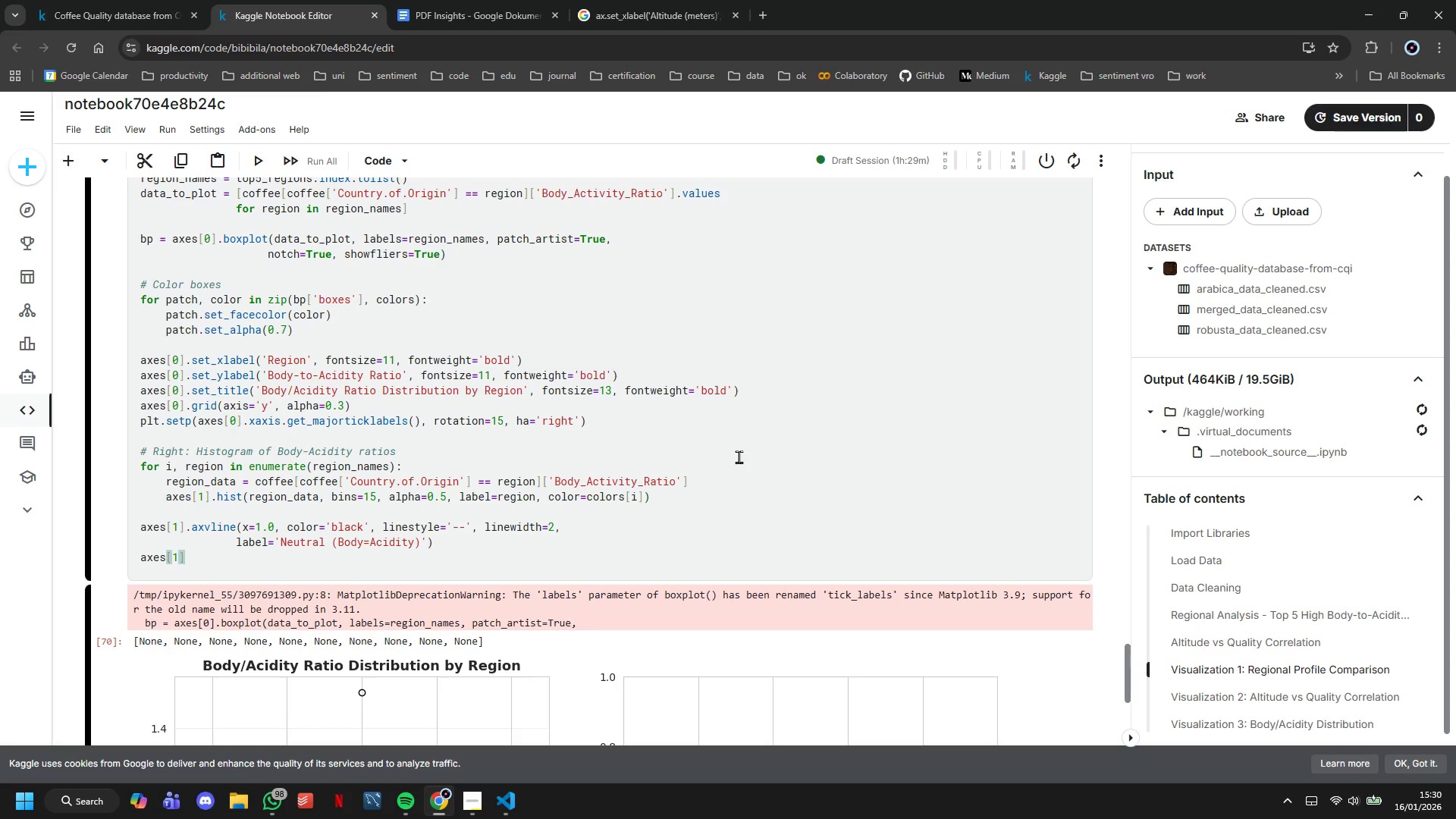 
type(.set_xlabel('Body-to-Acidity Ratio)
 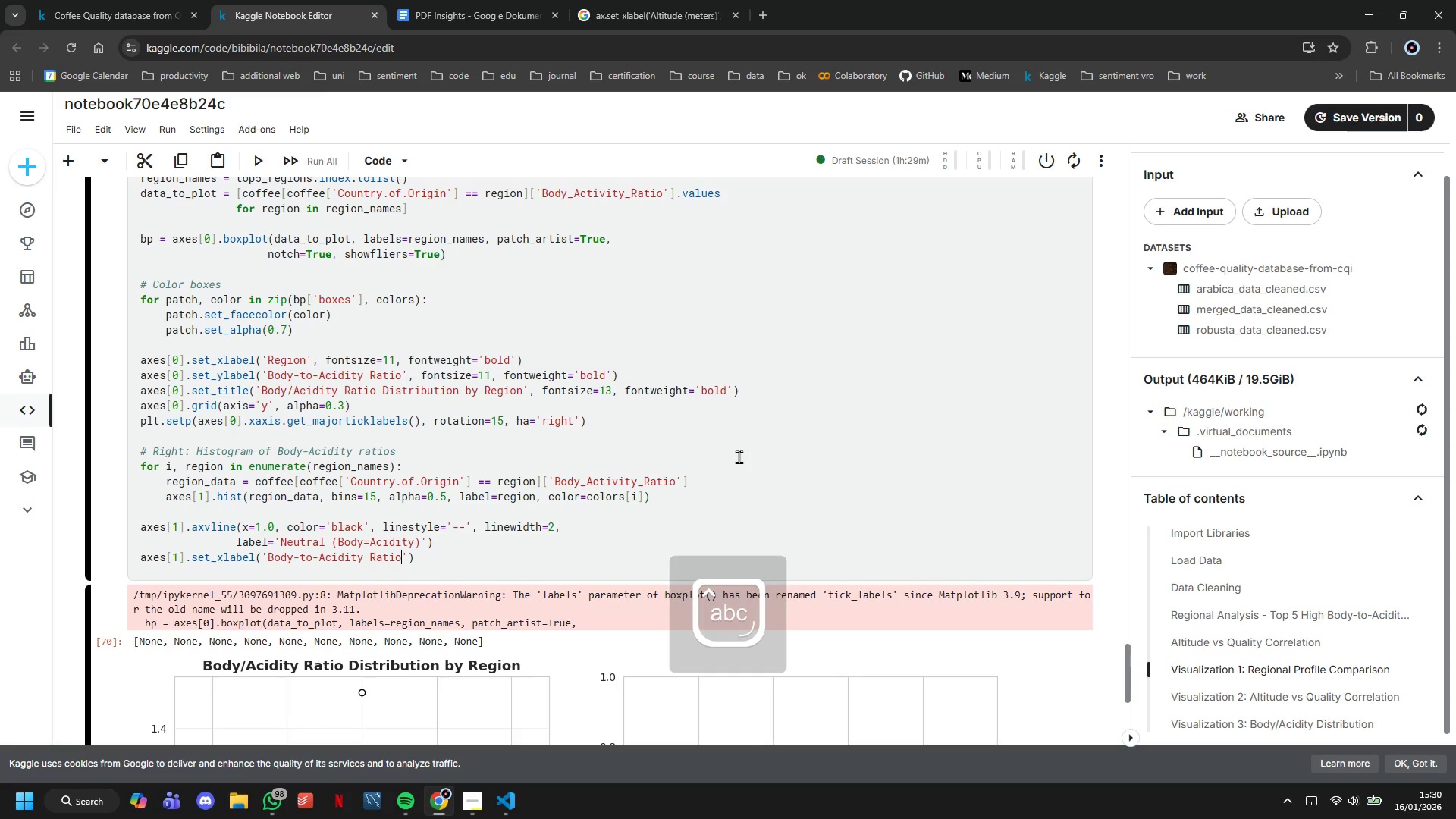 
key(ArrowRight)
 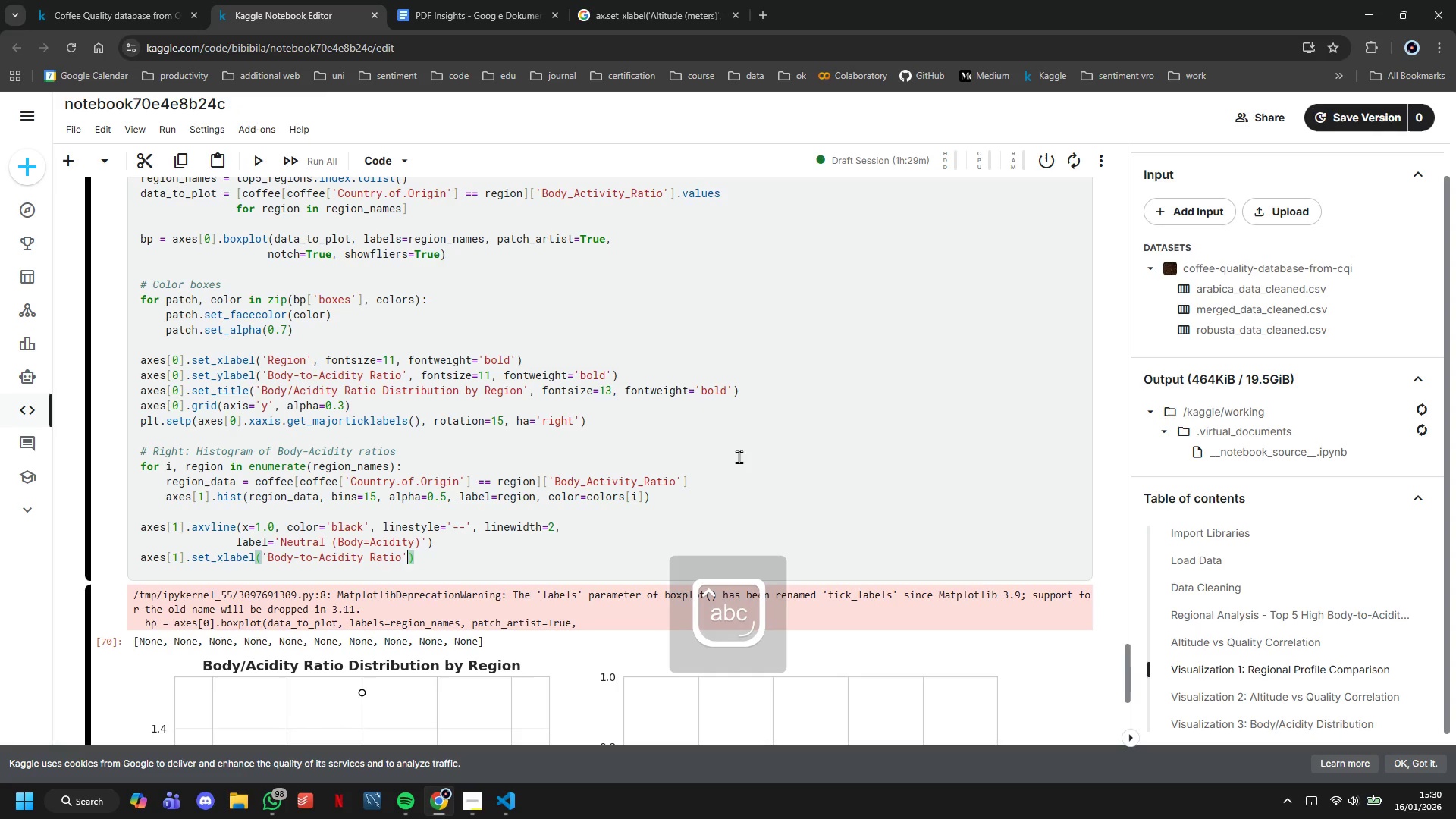 
type(, fontsize=11, fontweight='bold)
 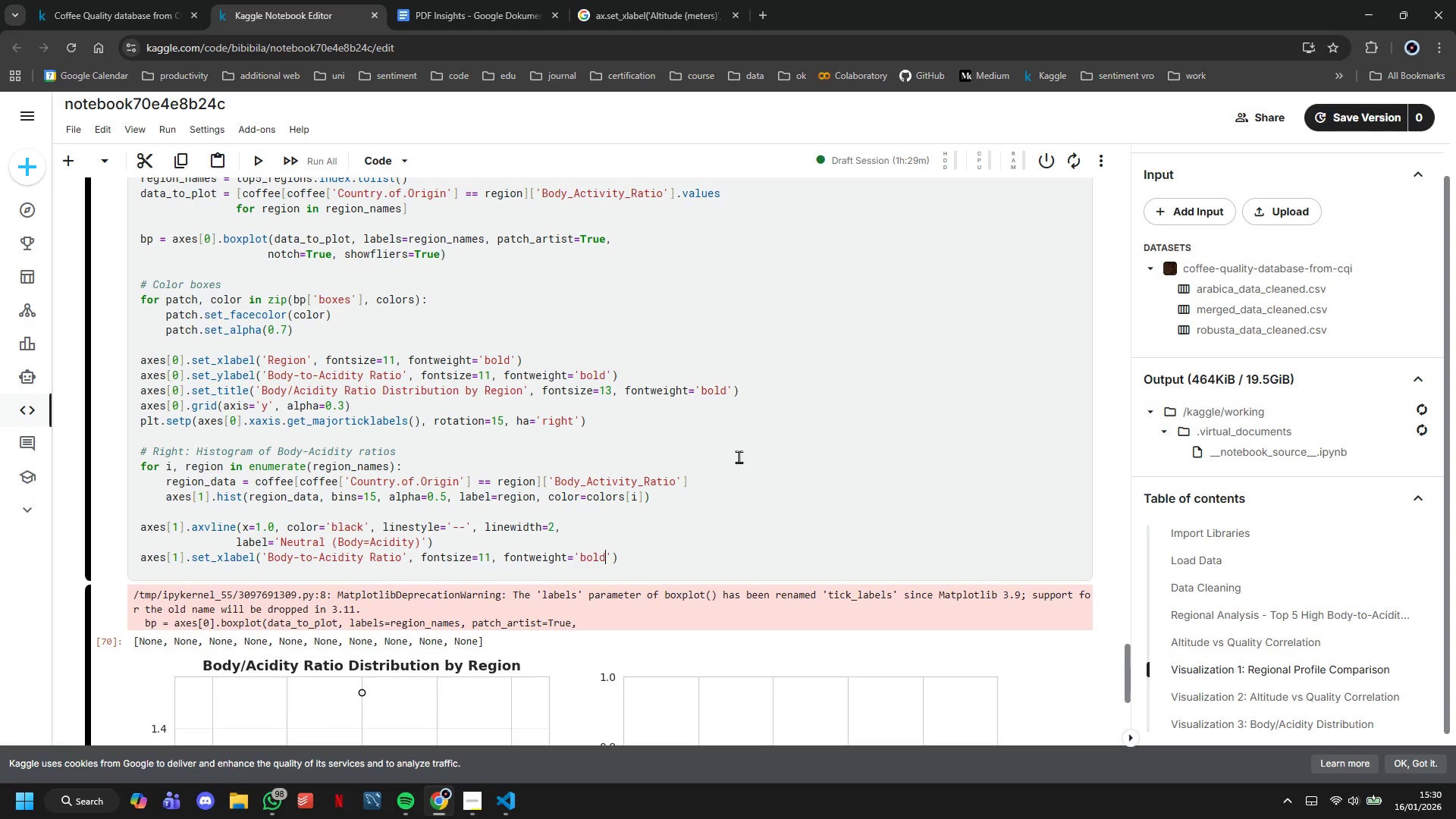 
key(ArrowRight)
 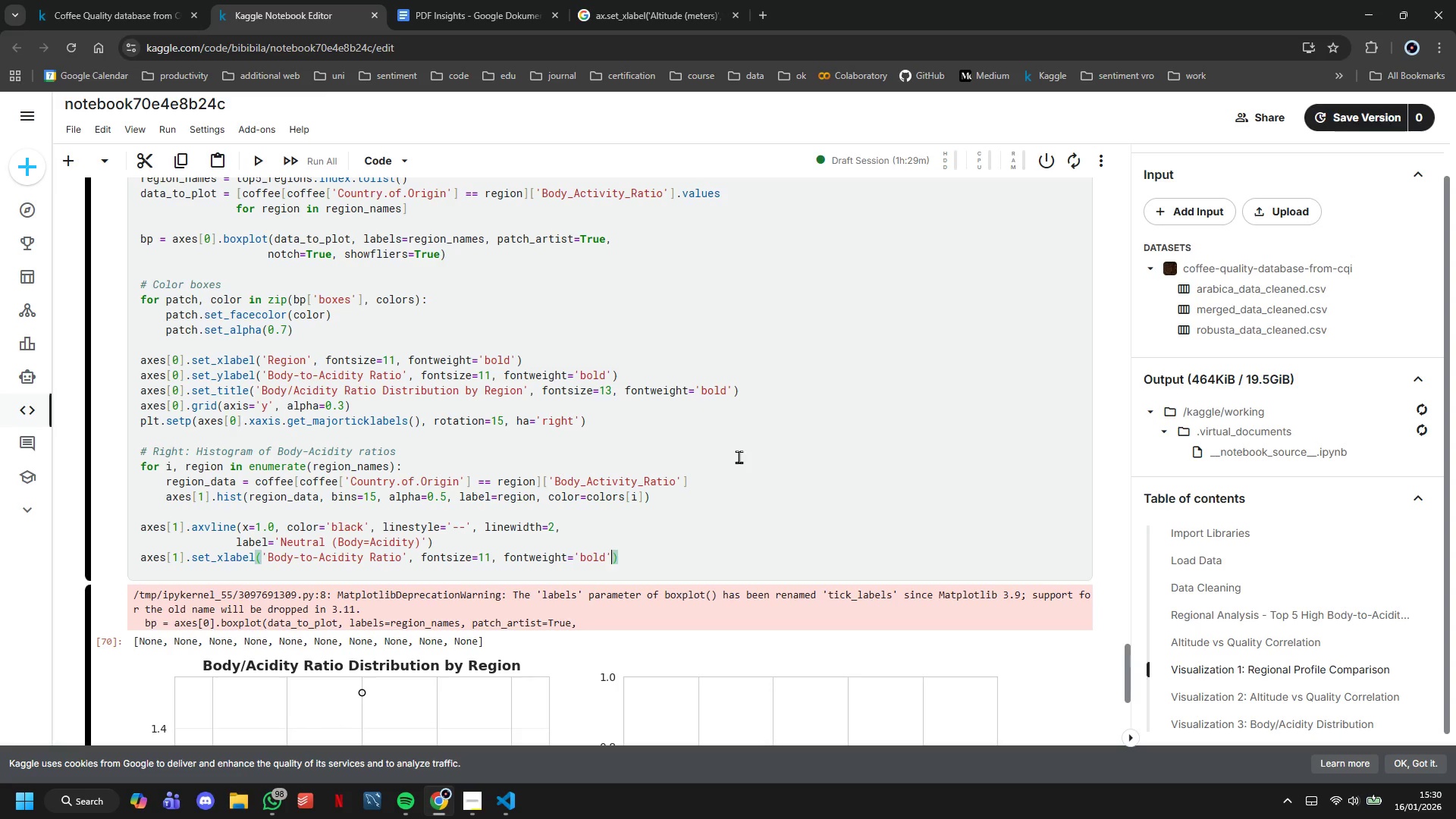 
key(ArrowRight)
 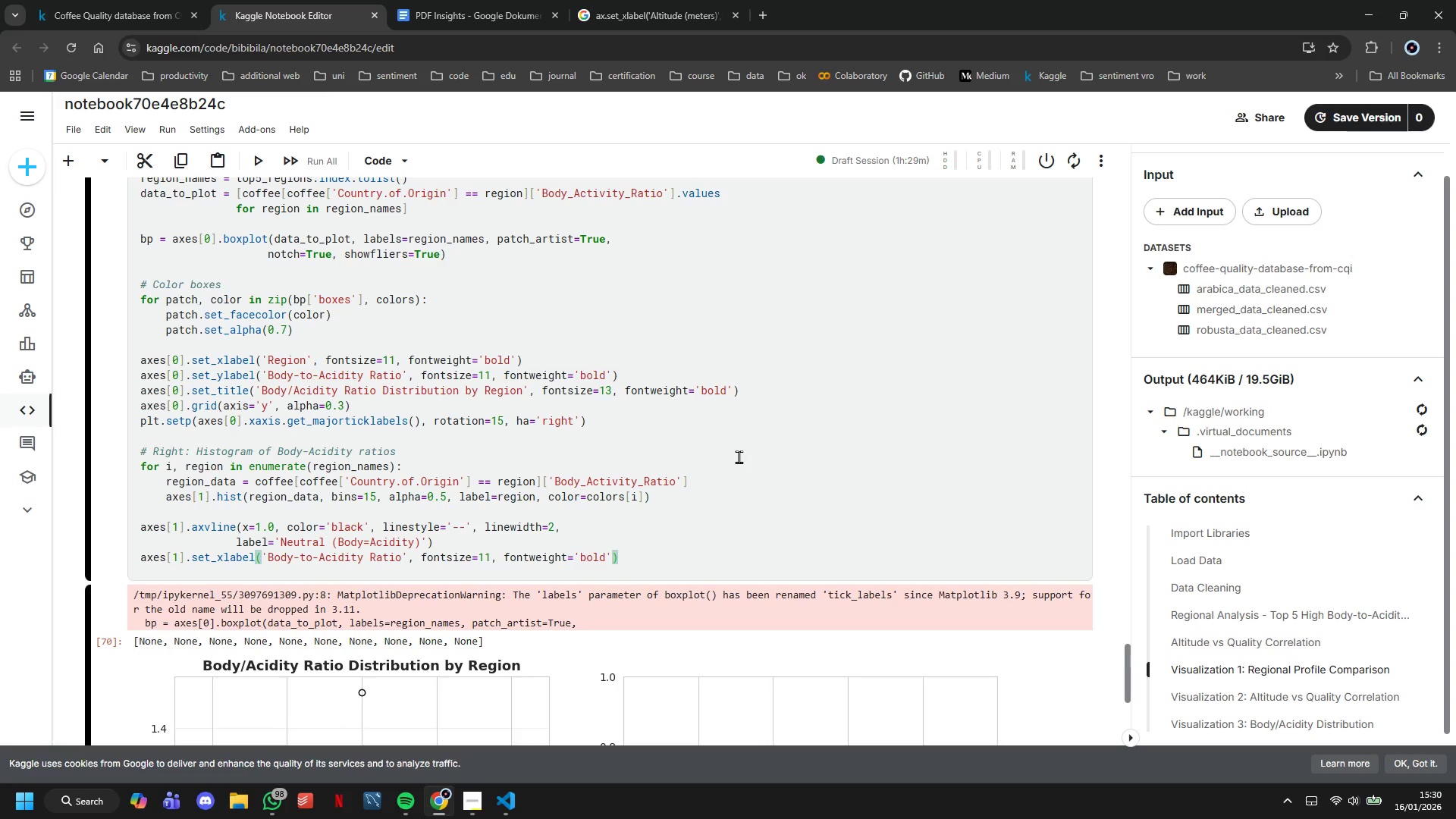 
key(Enter)
 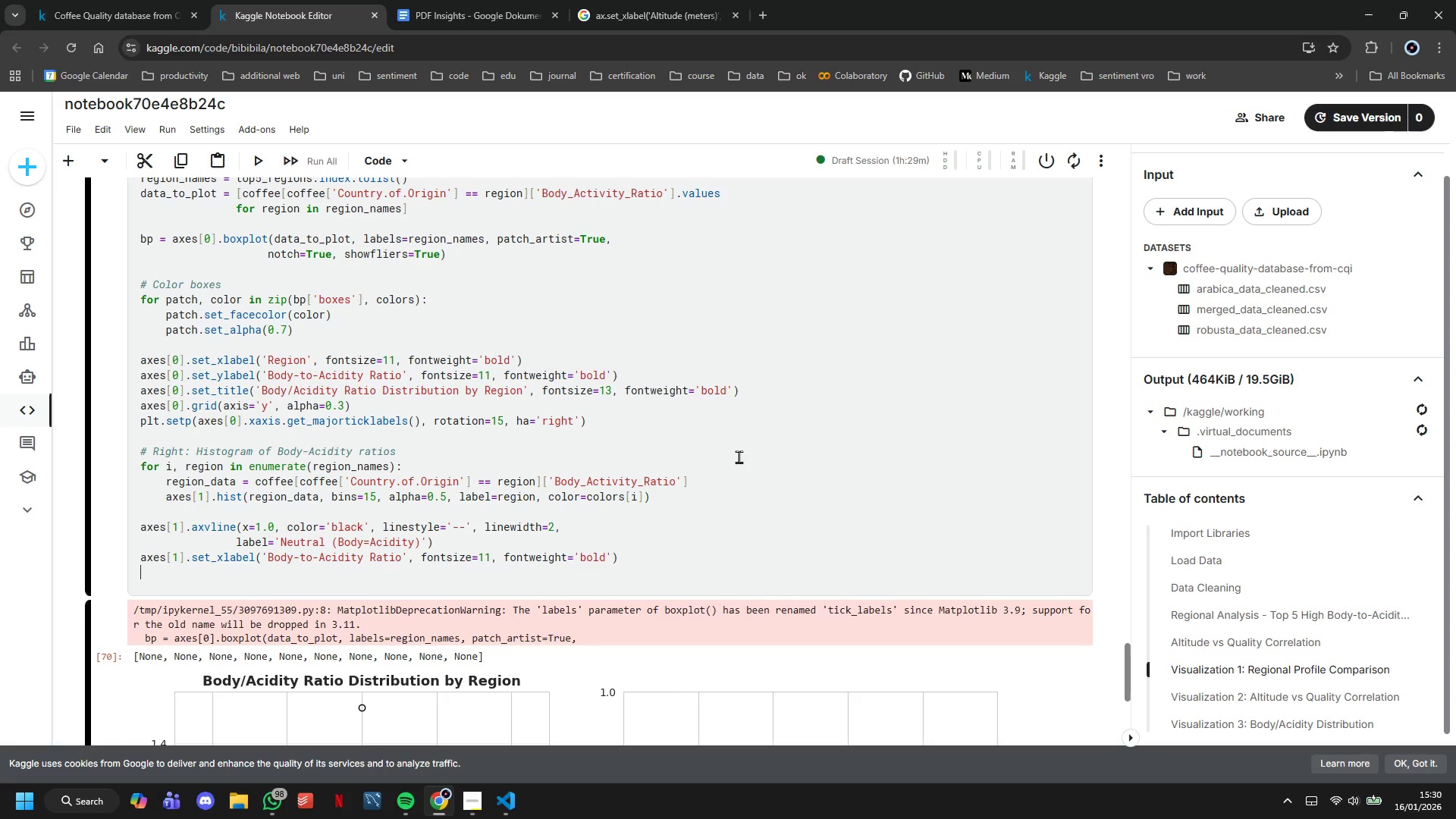 
type(axes[1)
 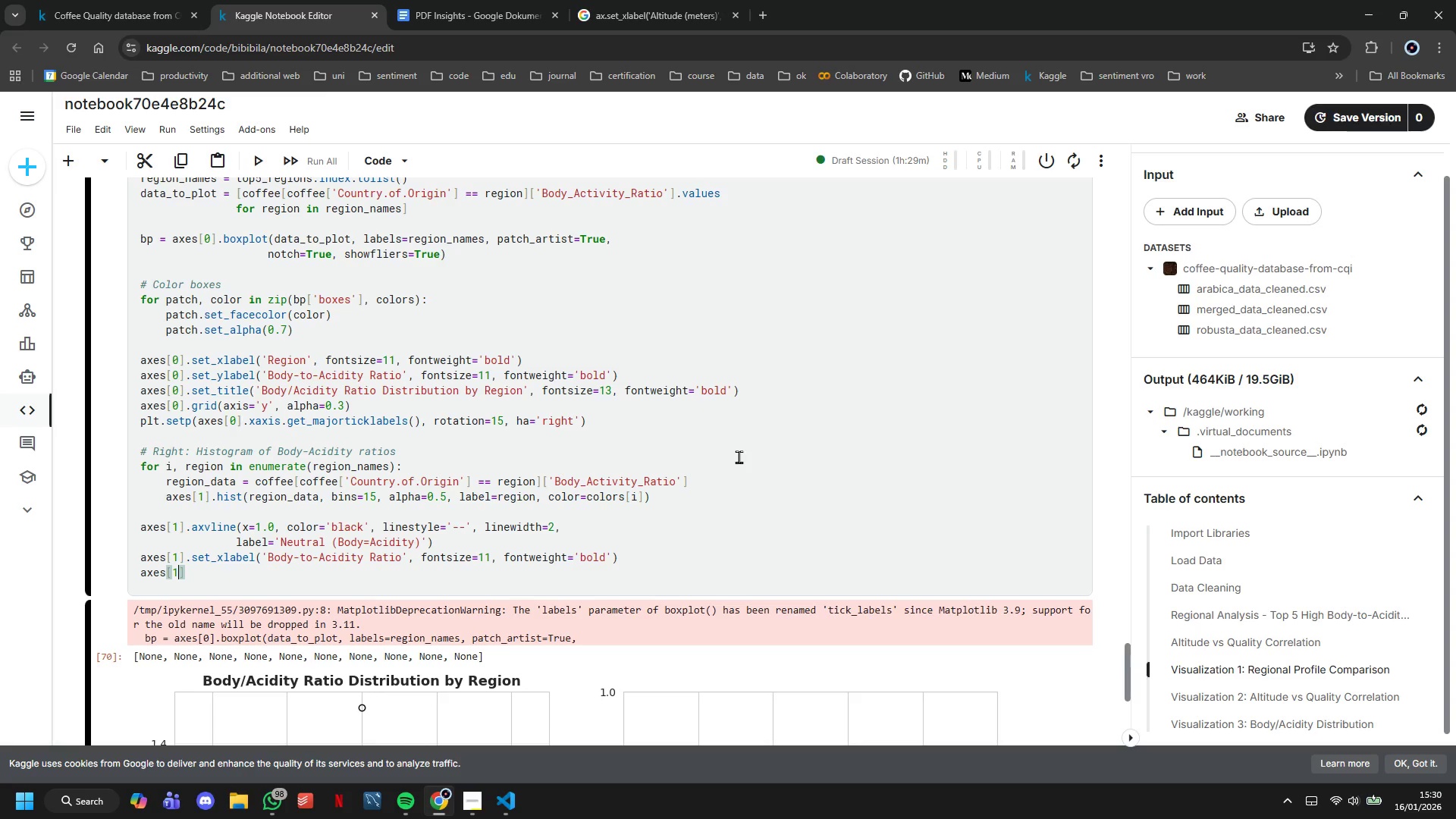 
key(ArrowRight)
 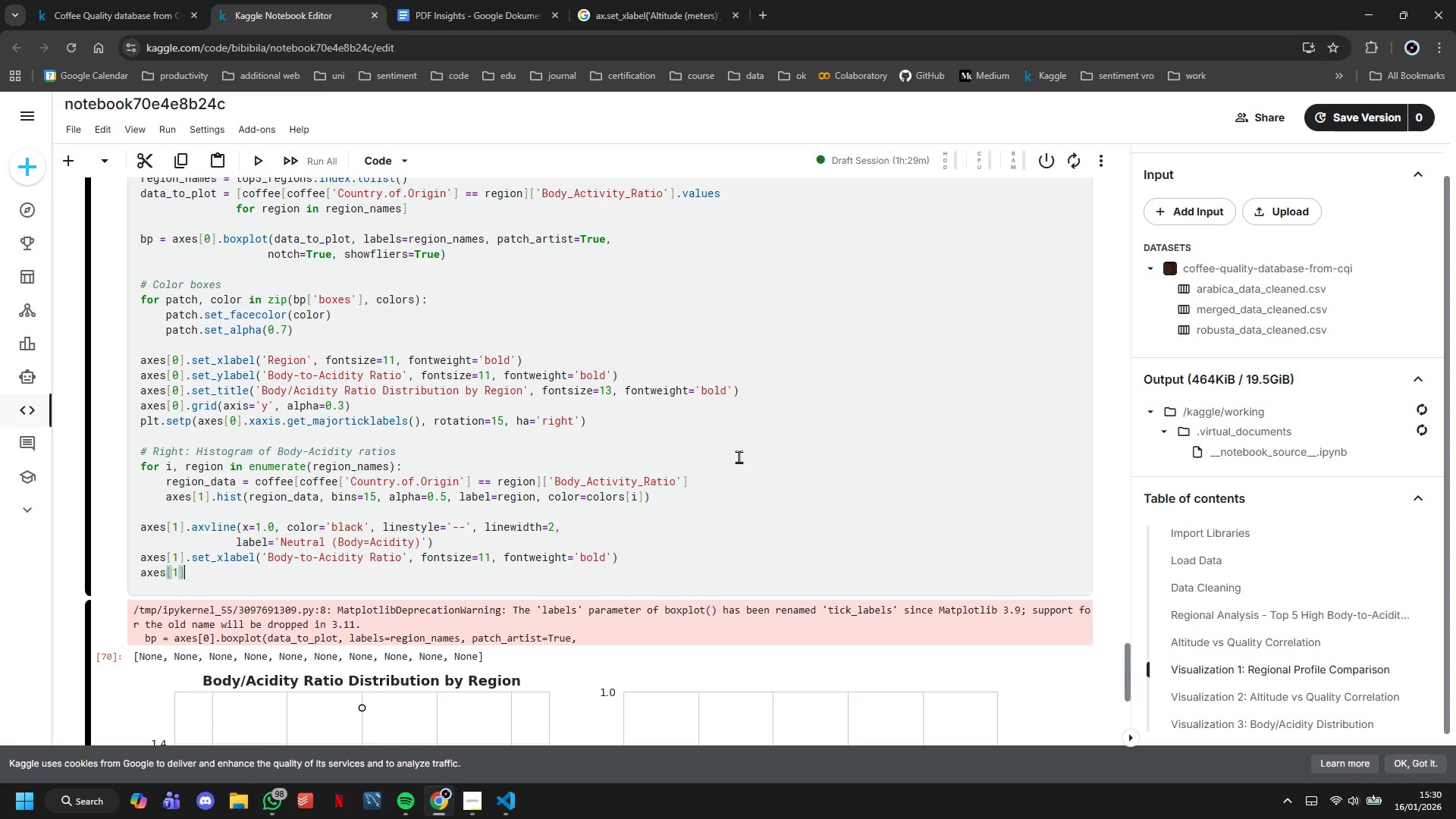 
key(Period)
 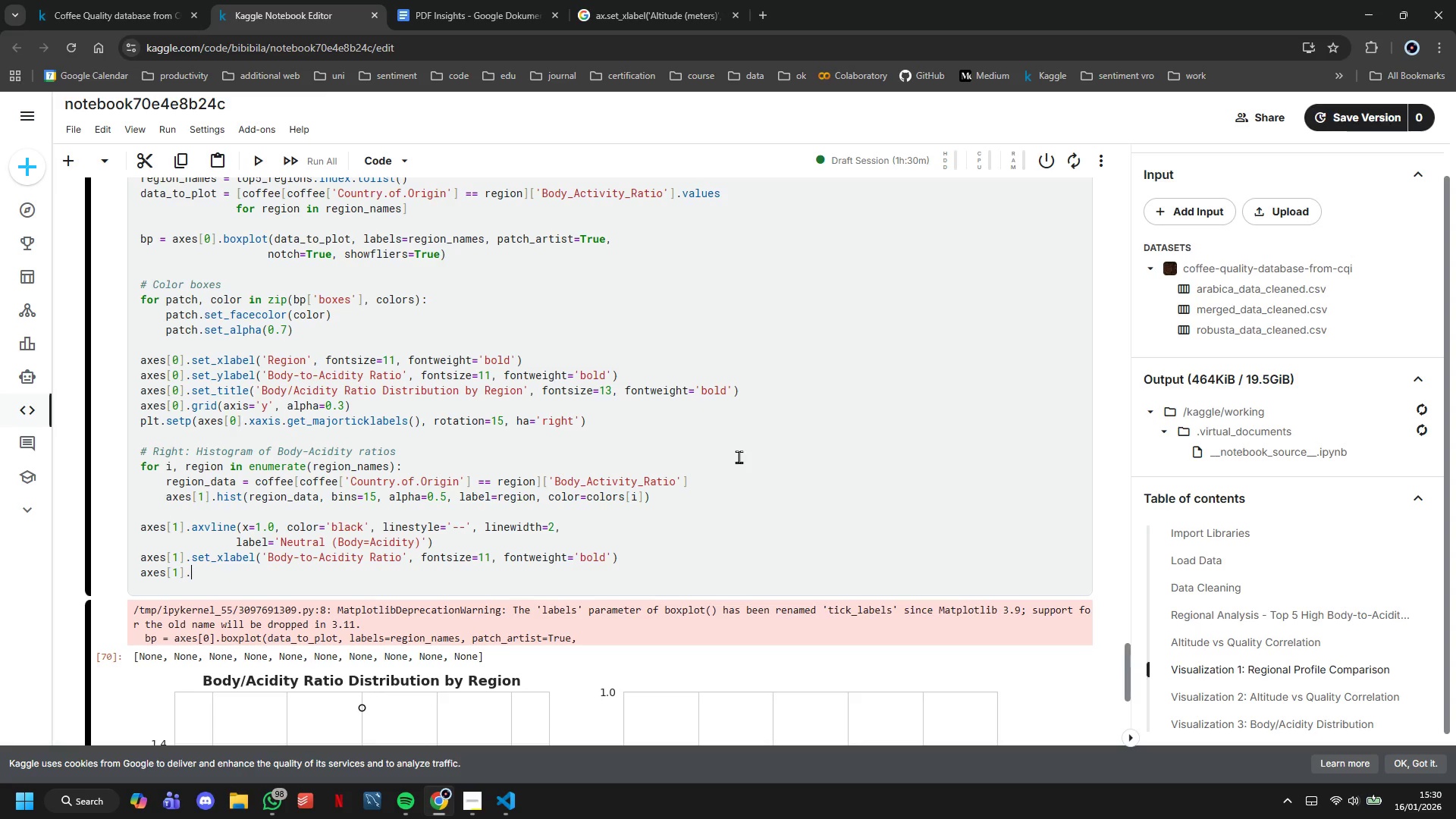 
type(set_ylabel()
 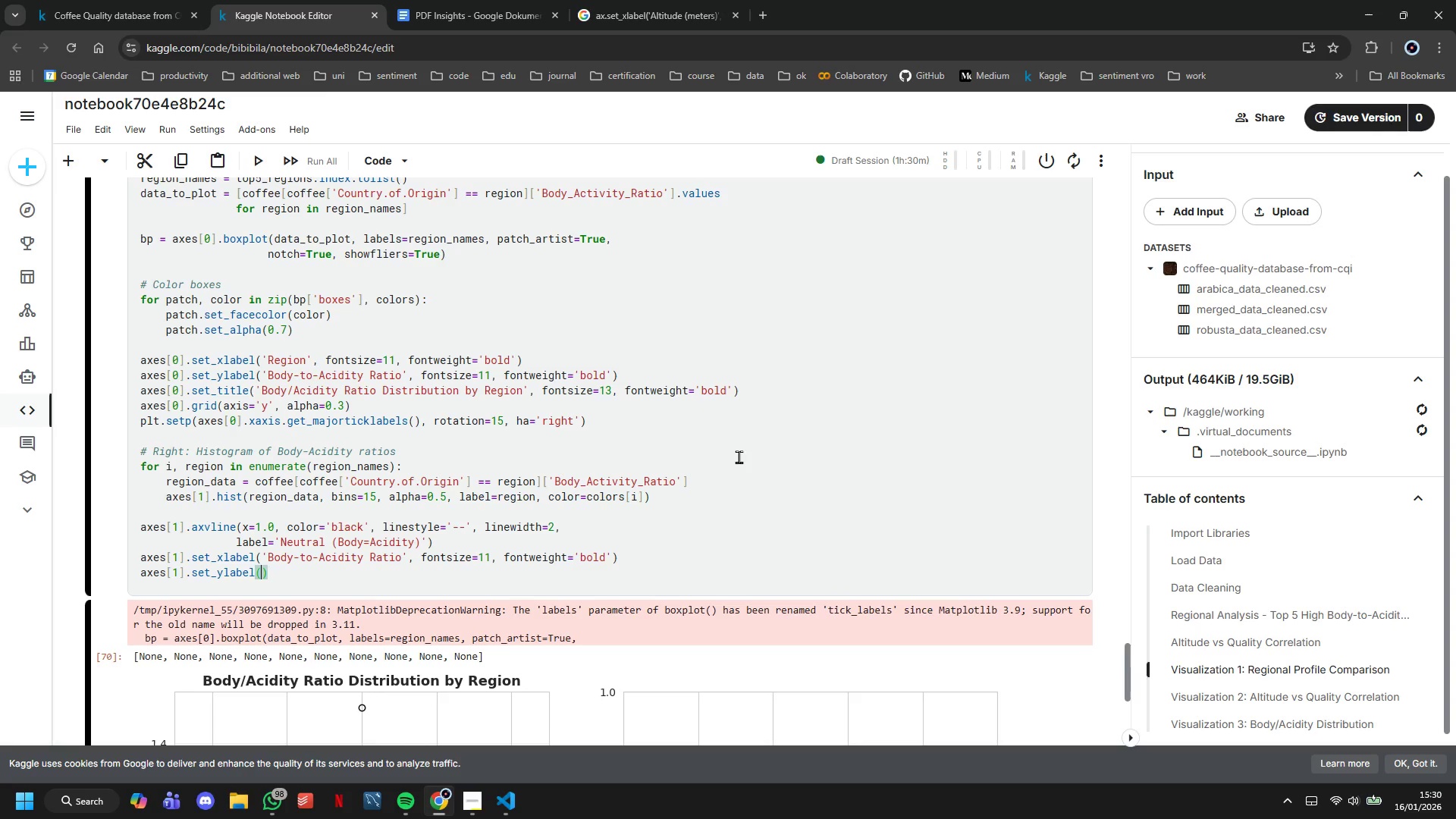 
wait(5.25)
 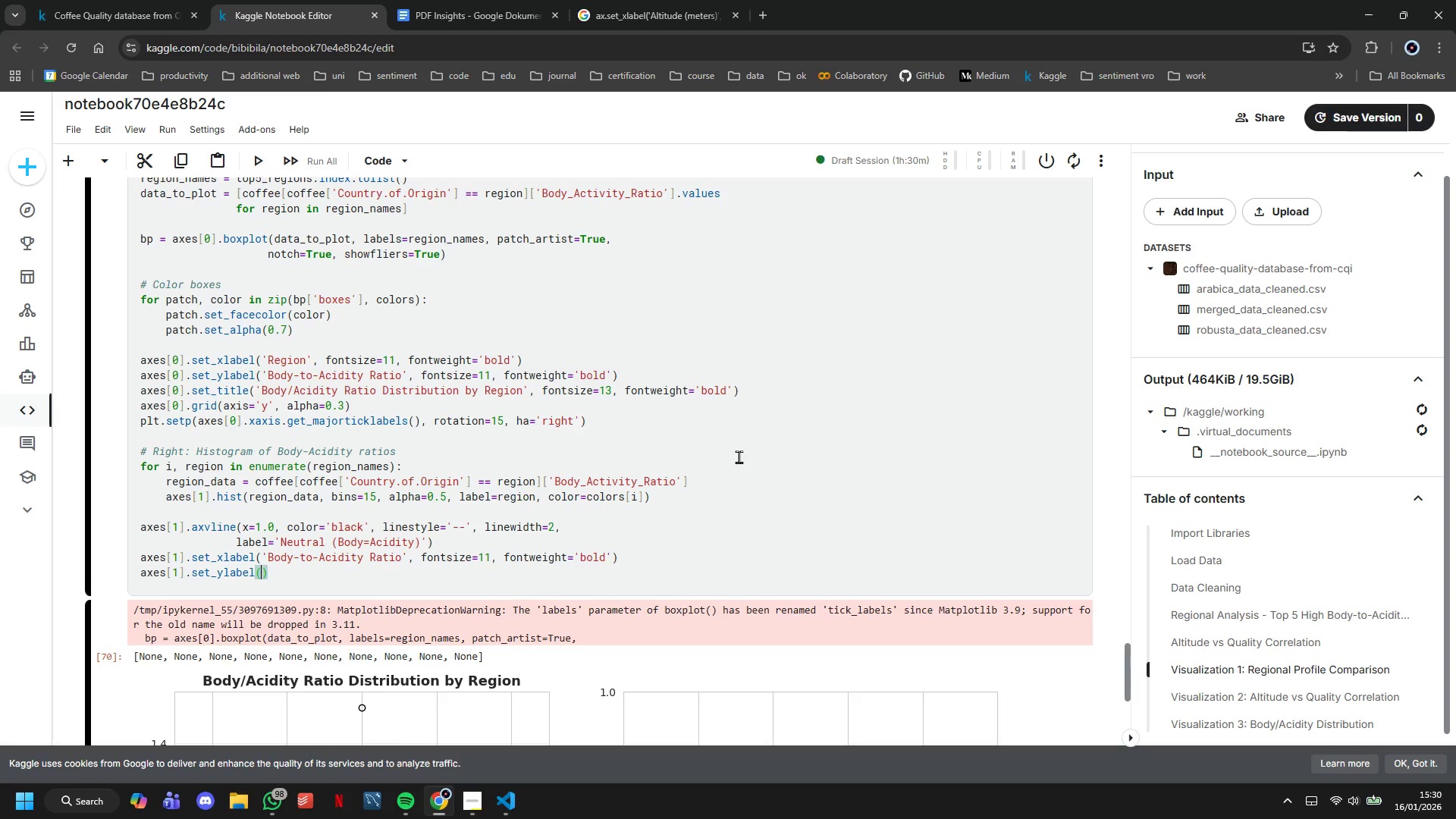 
type('Frequency)
 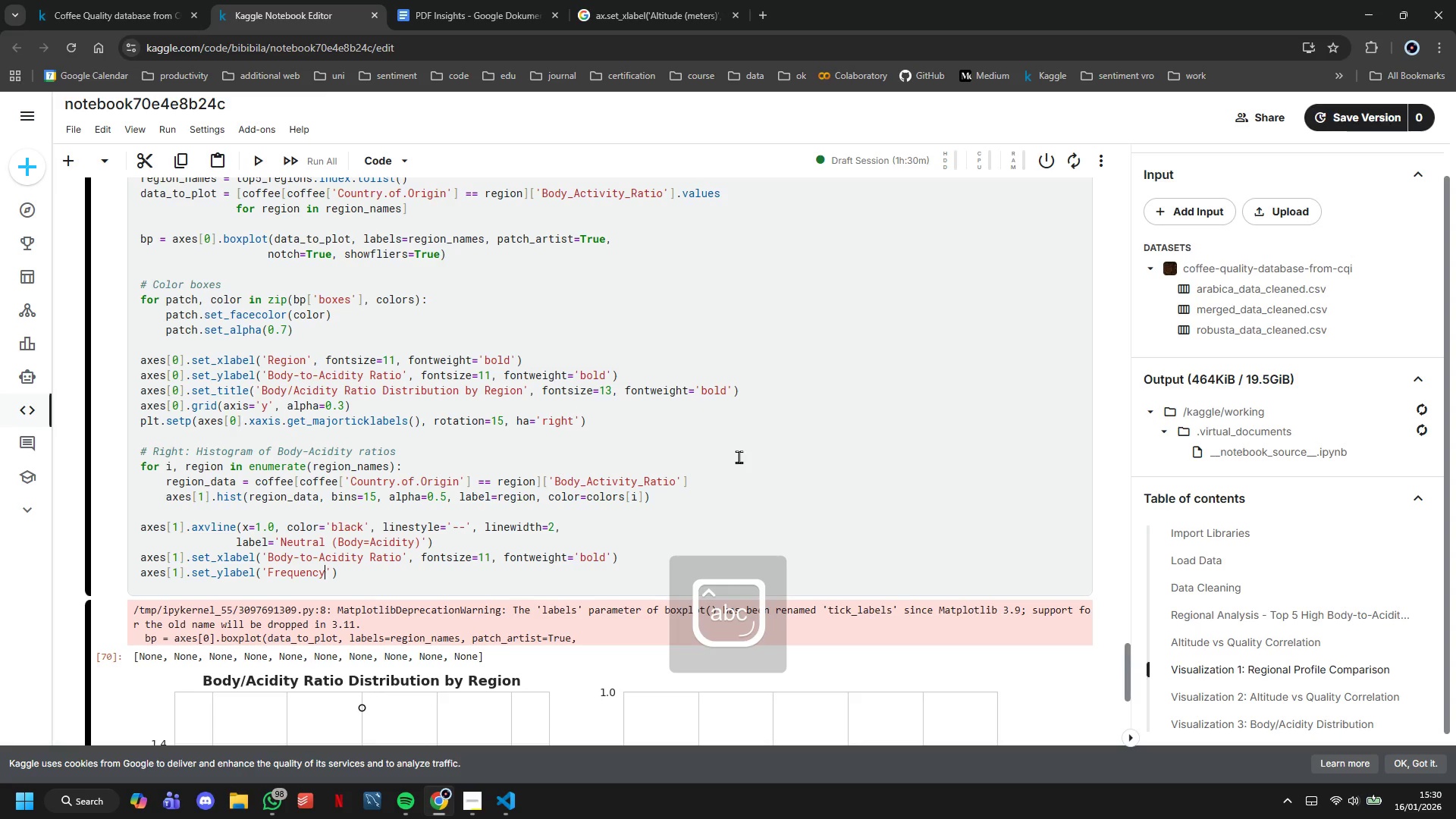 
key(ArrowRight)
 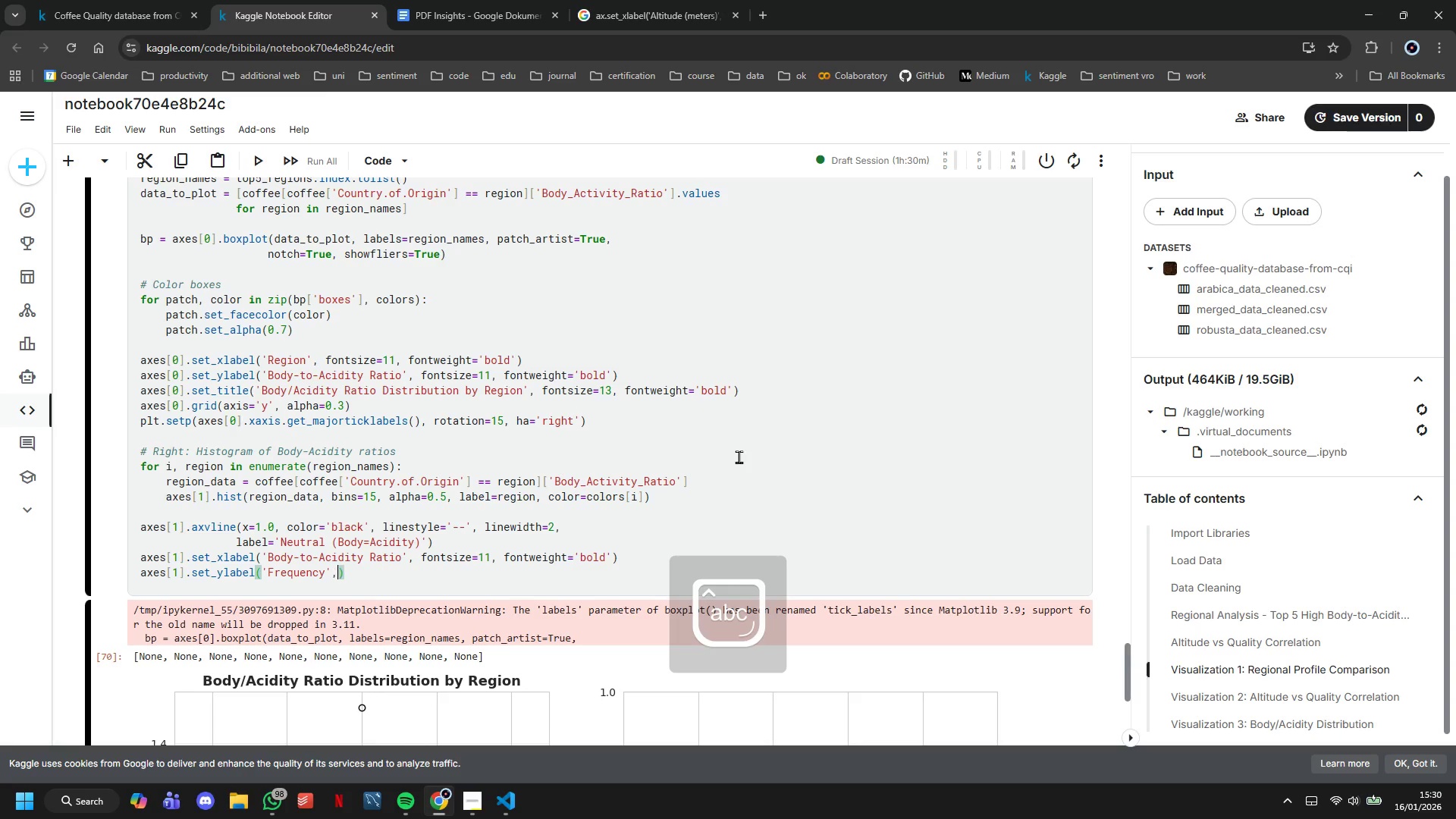 
key(Comma)
 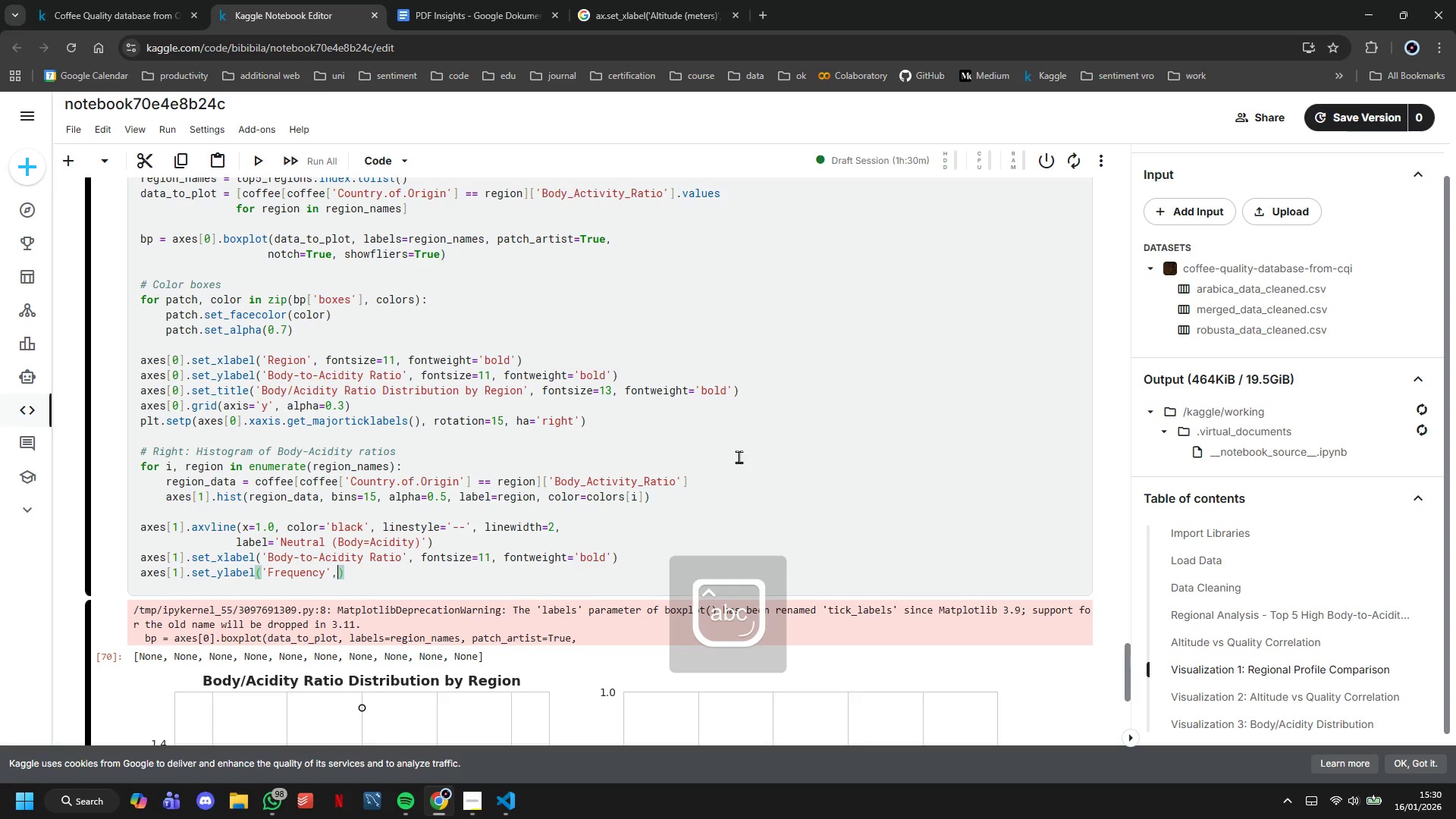 
key(Space)
 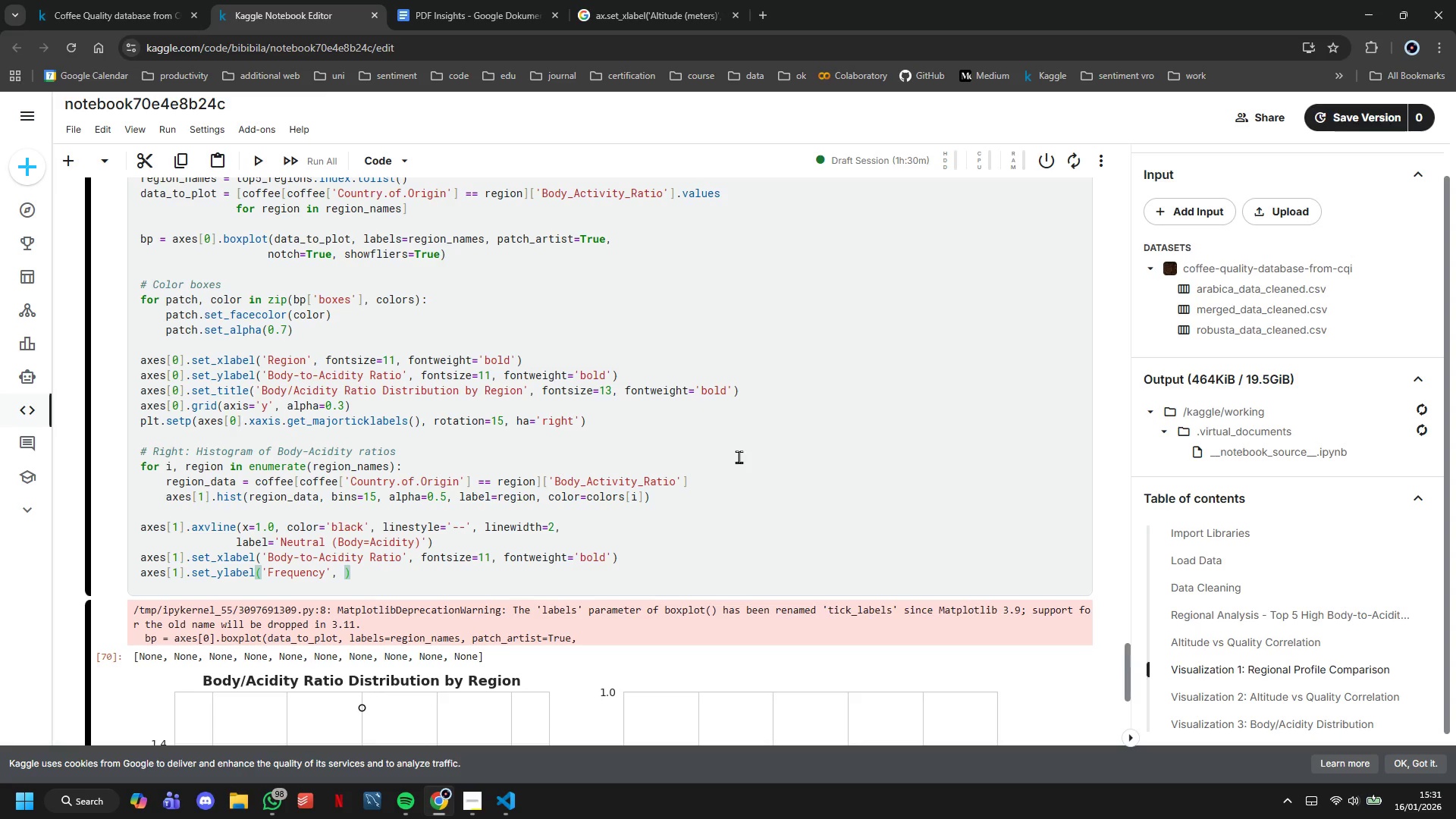 
type(fontsize=11. )
key(Backspace)
key(Backspace)
type(, fontweight='bold)
 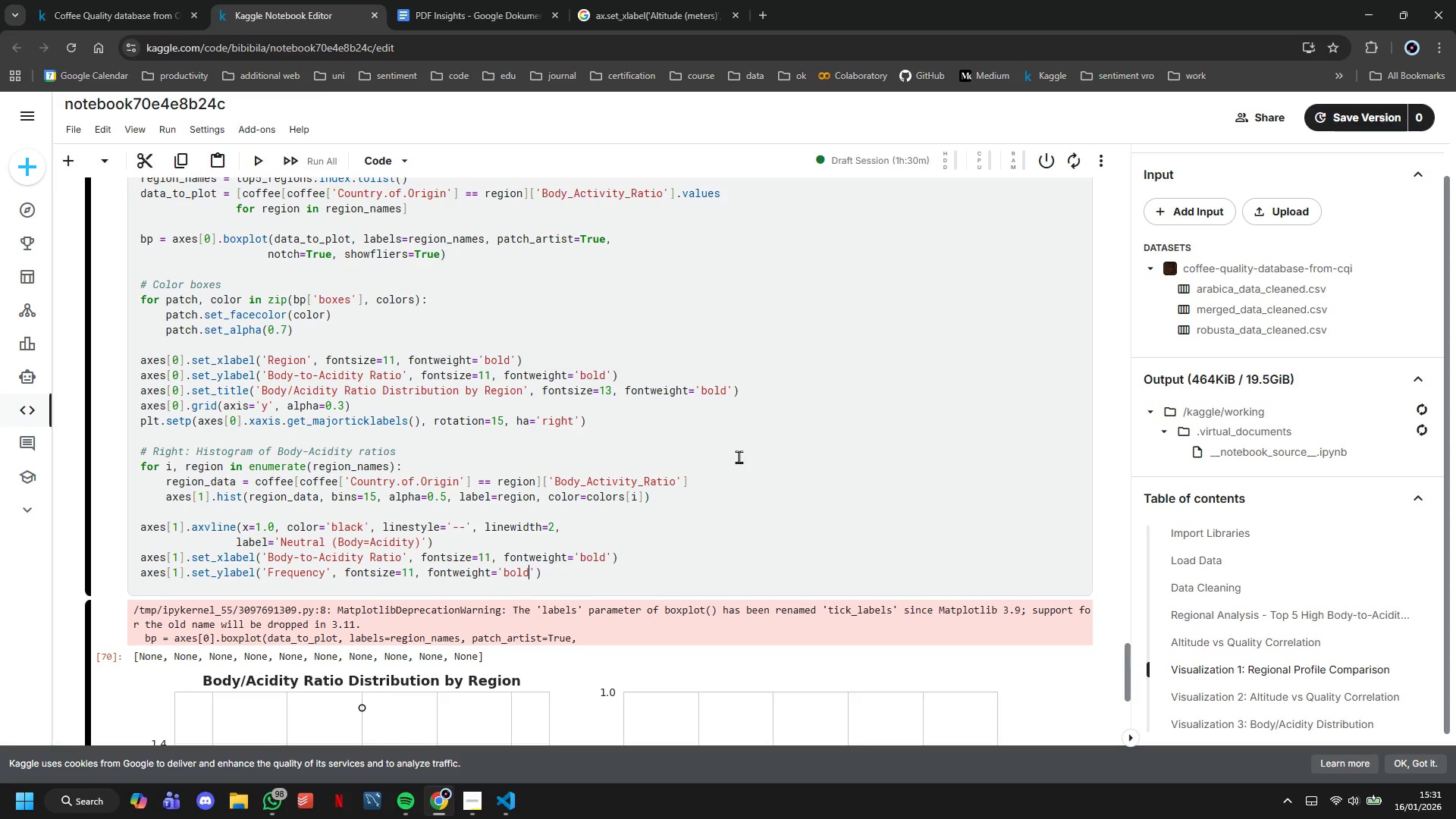 
key(ArrowRight)
 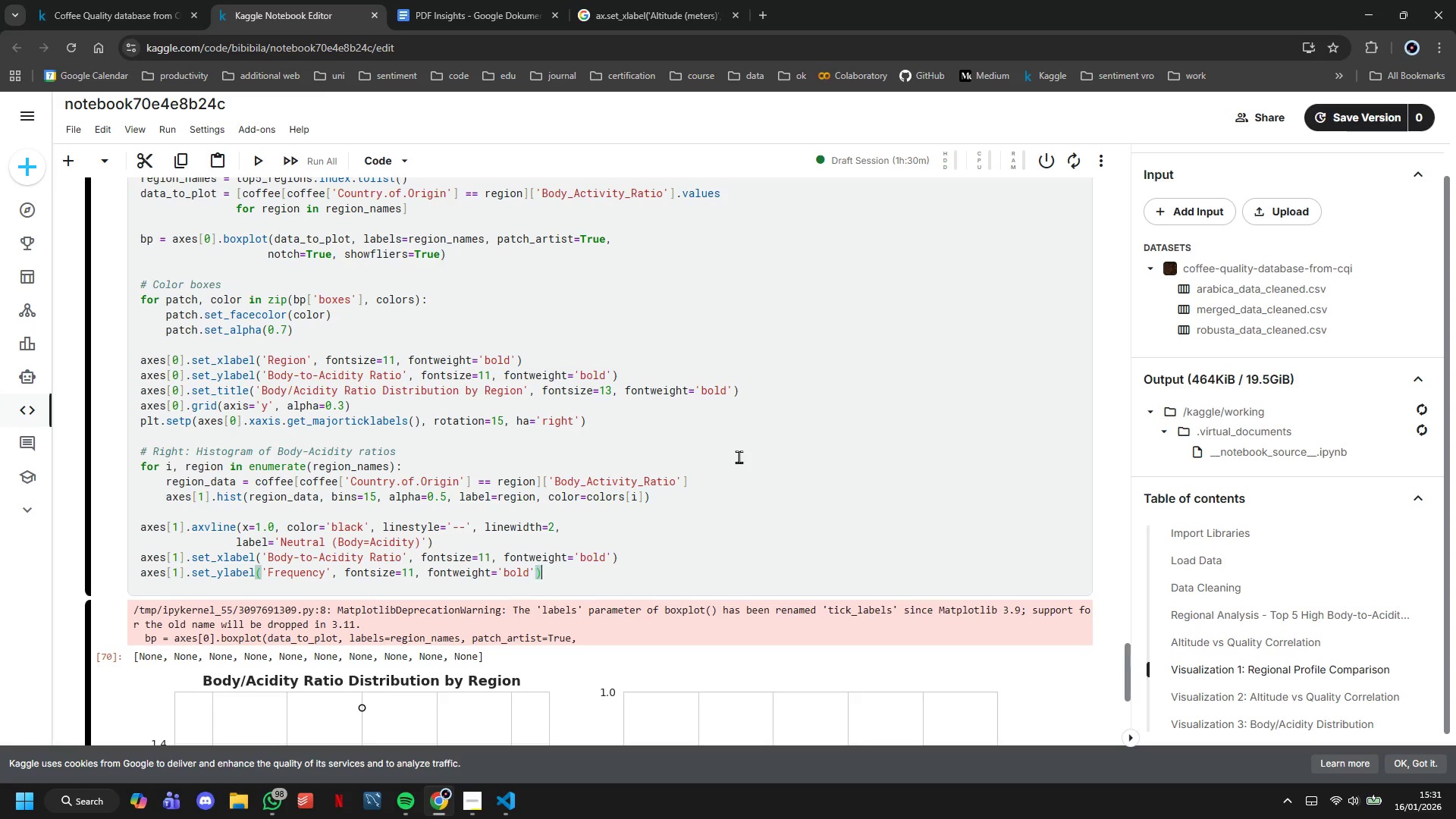 
key(ArrowRight)
 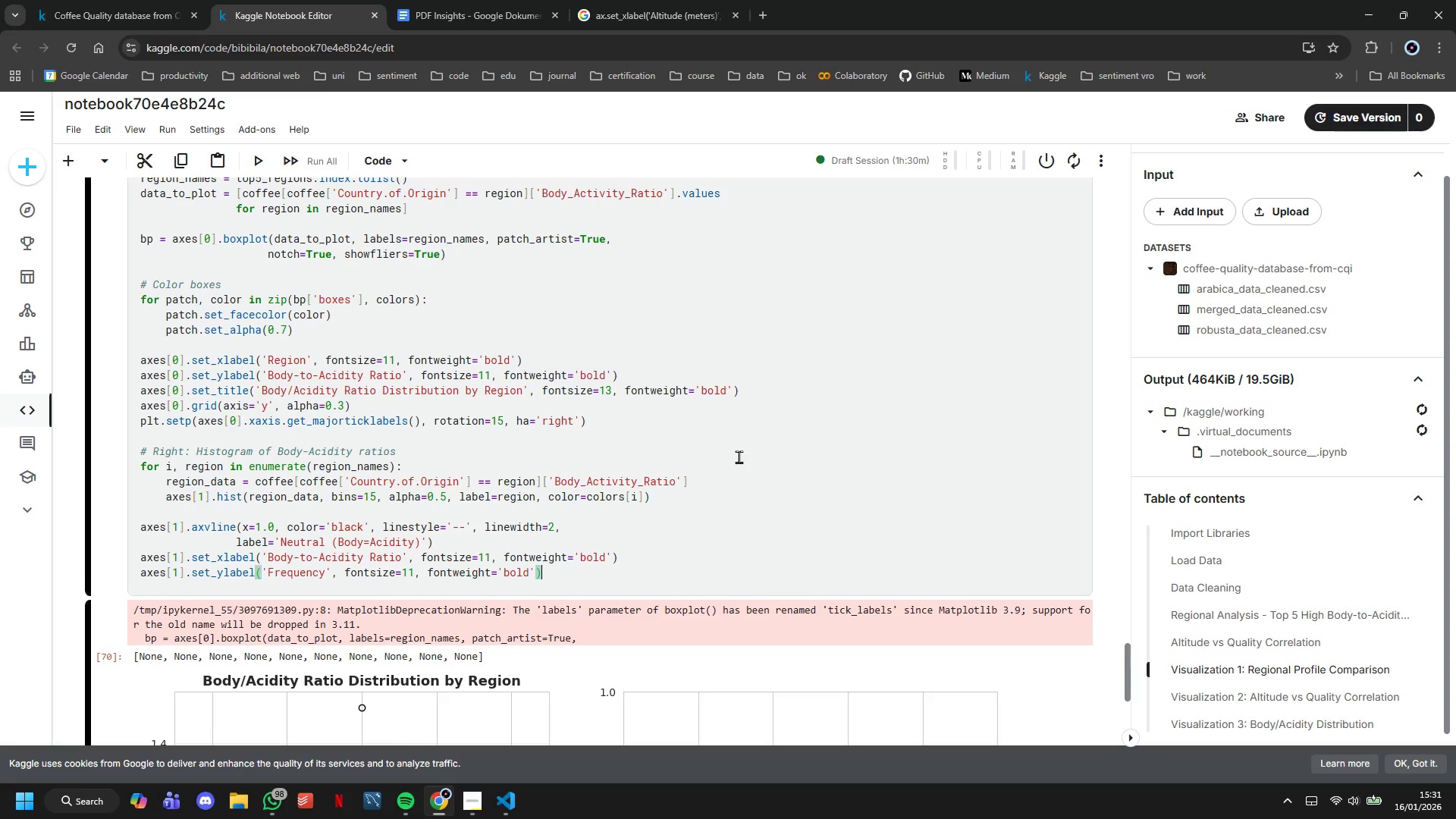 
key(Enter)
 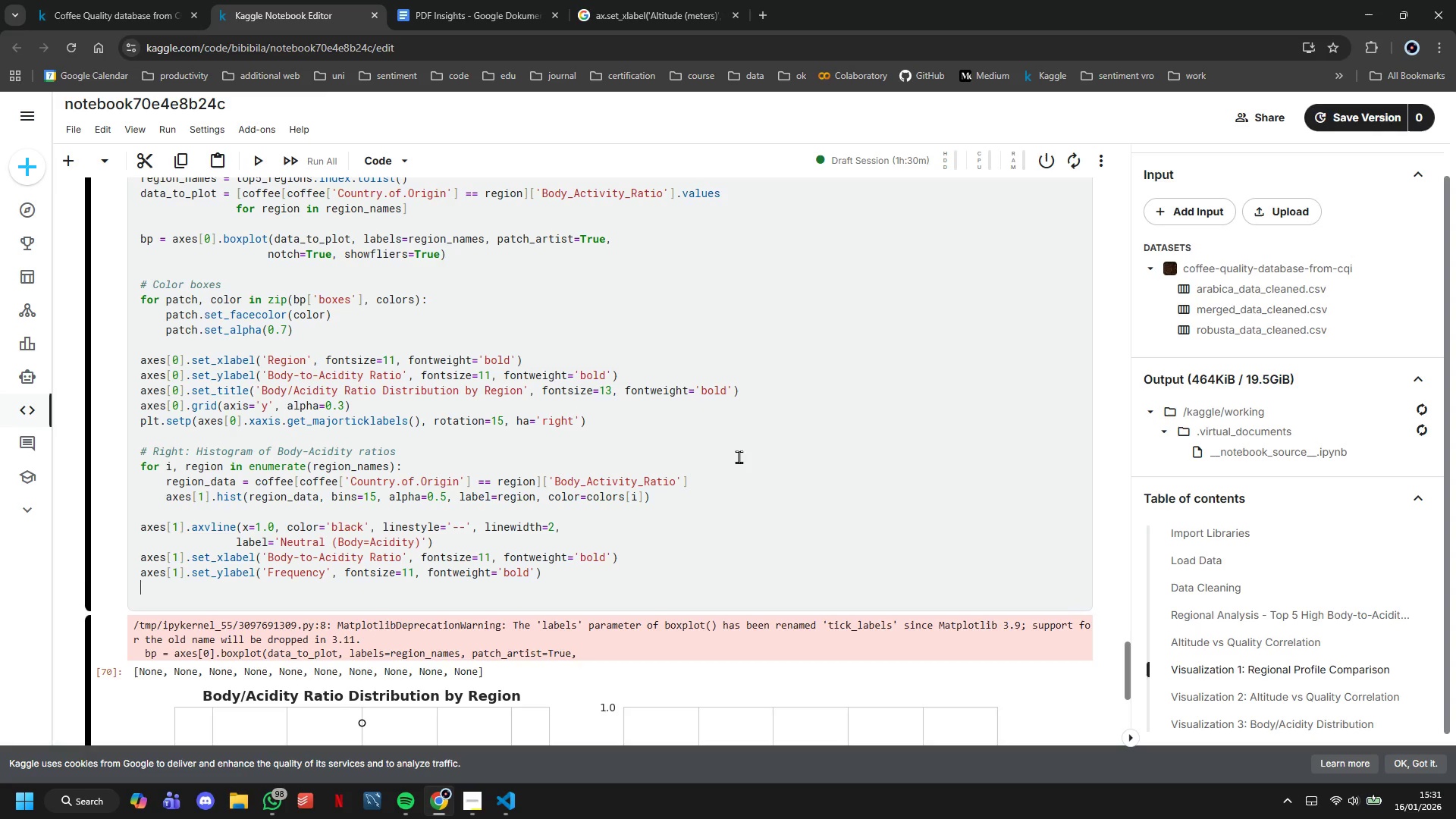 
type(axes[1)
 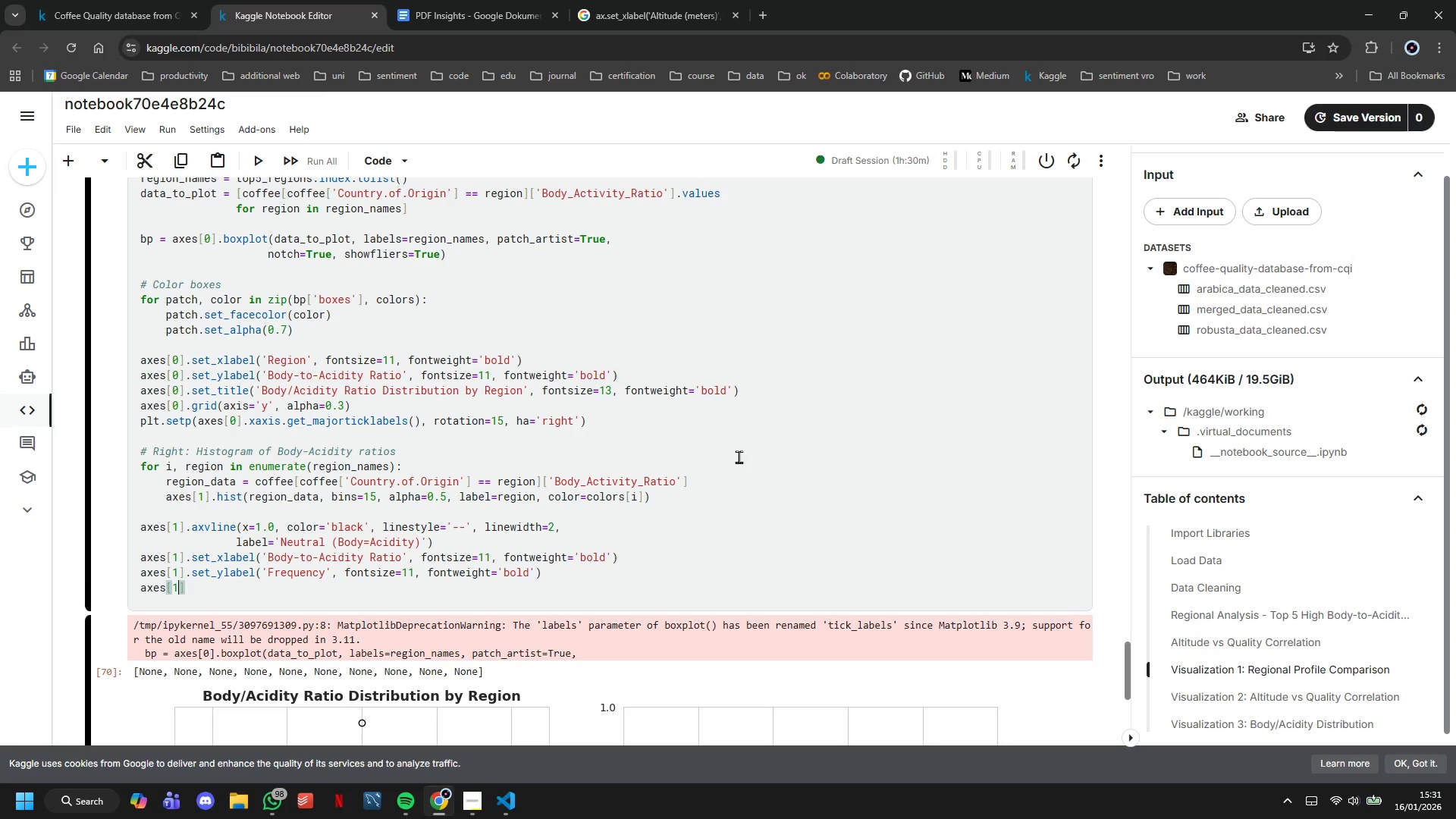 
key(ArrowRight)
 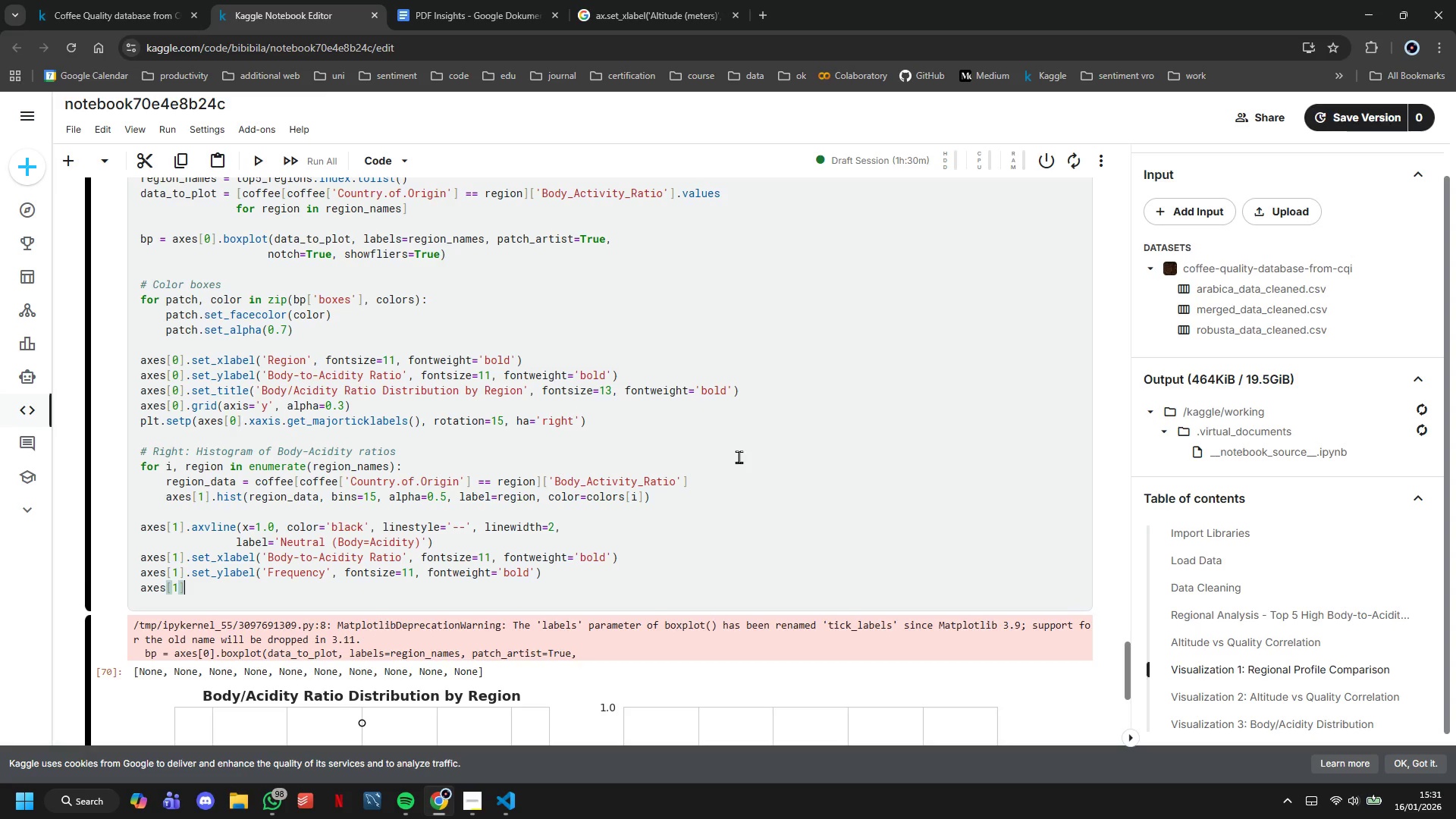 
type(.set_title("Distribution of Body)
 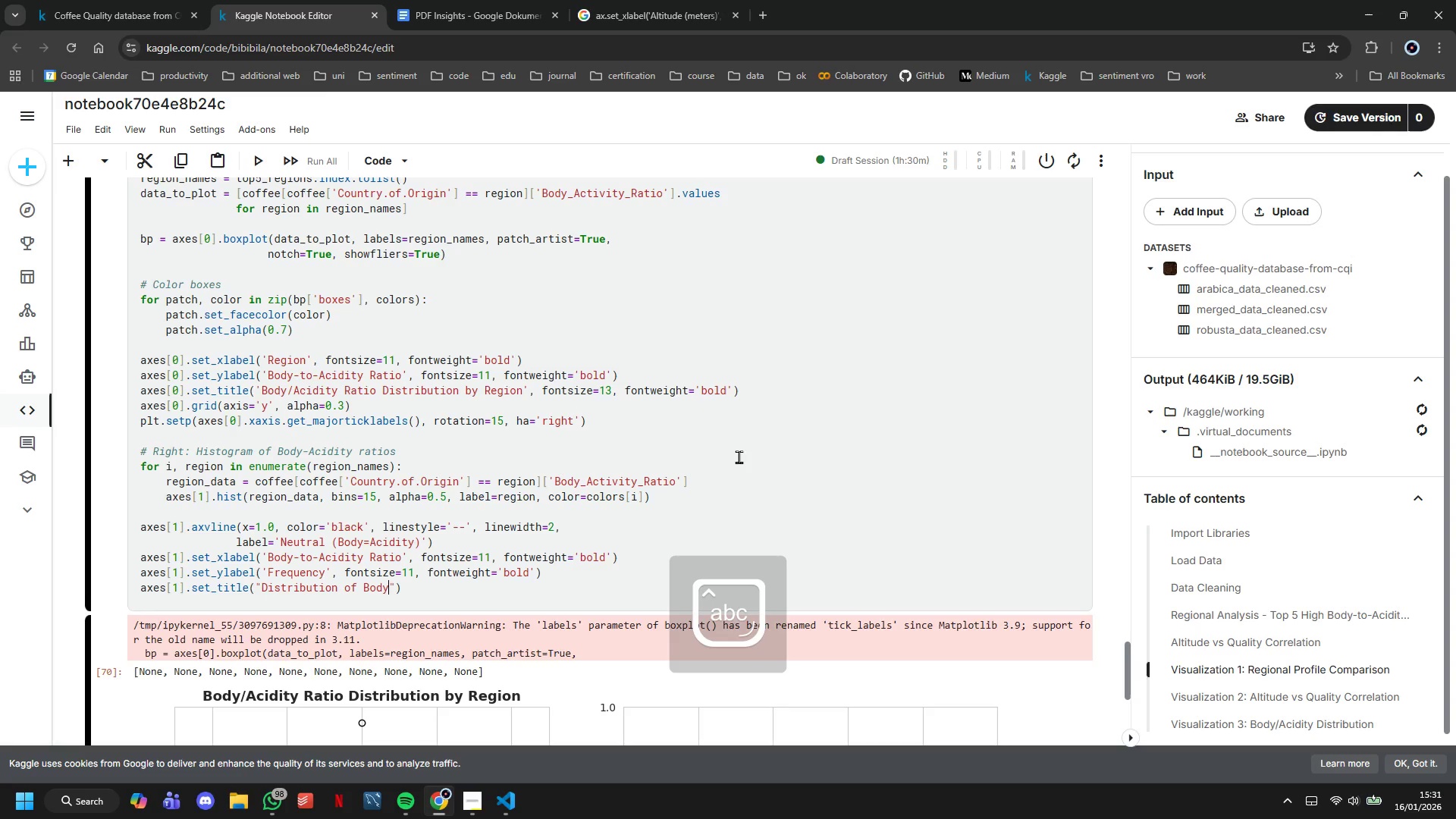 
type(/Acidity Ratios)
 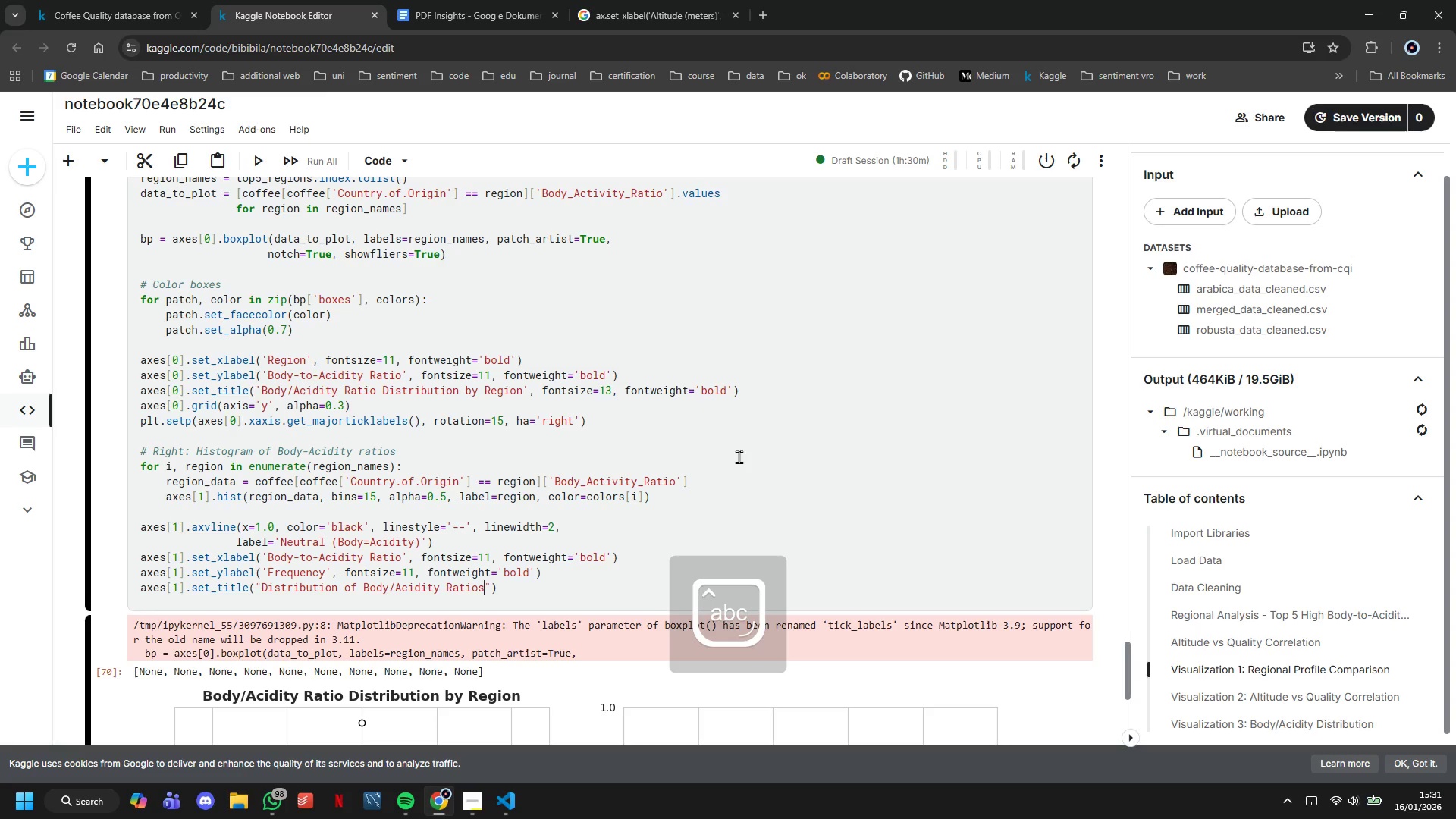 
key(ArrowRight)
 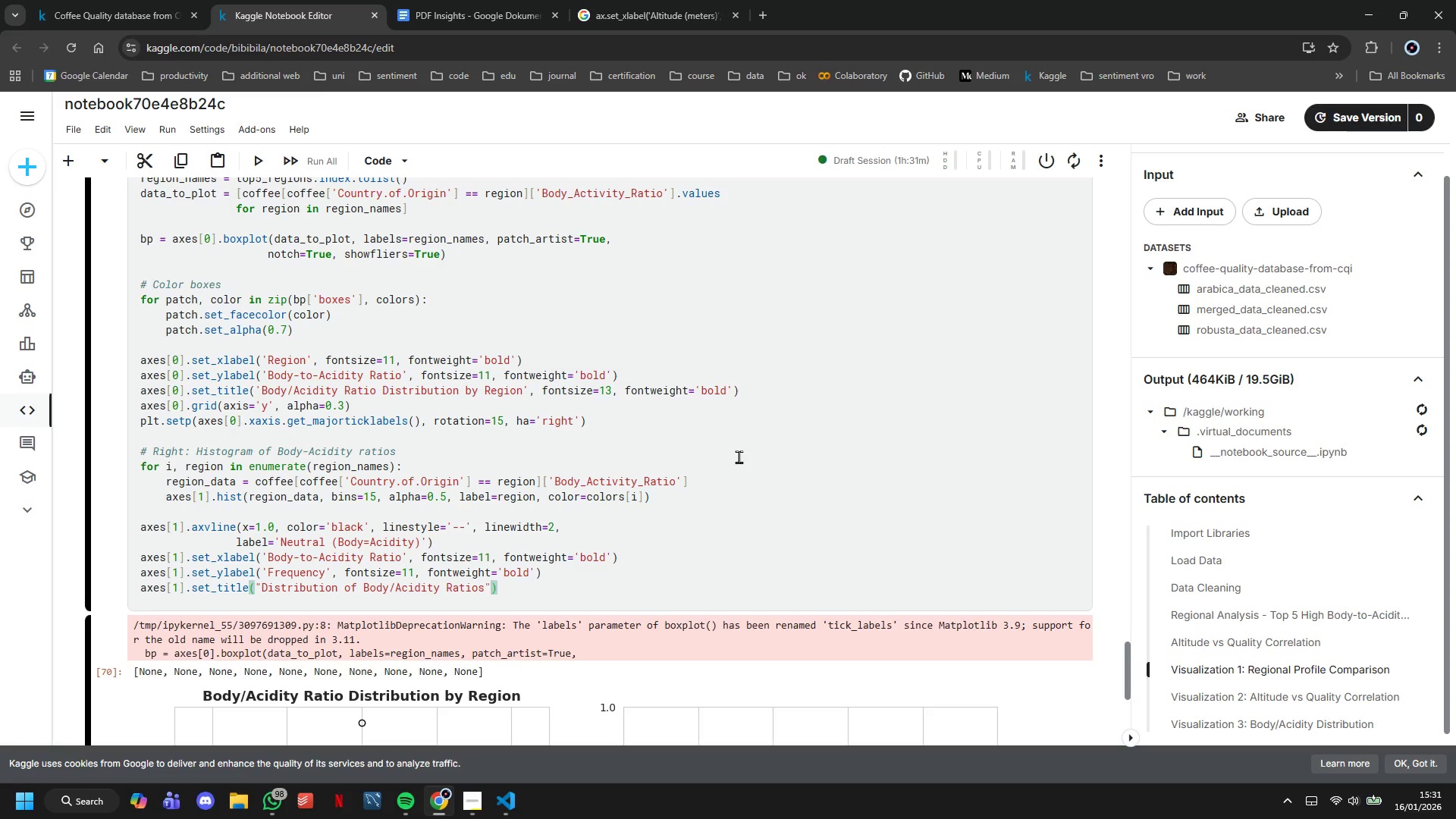 
wait(10.94)
 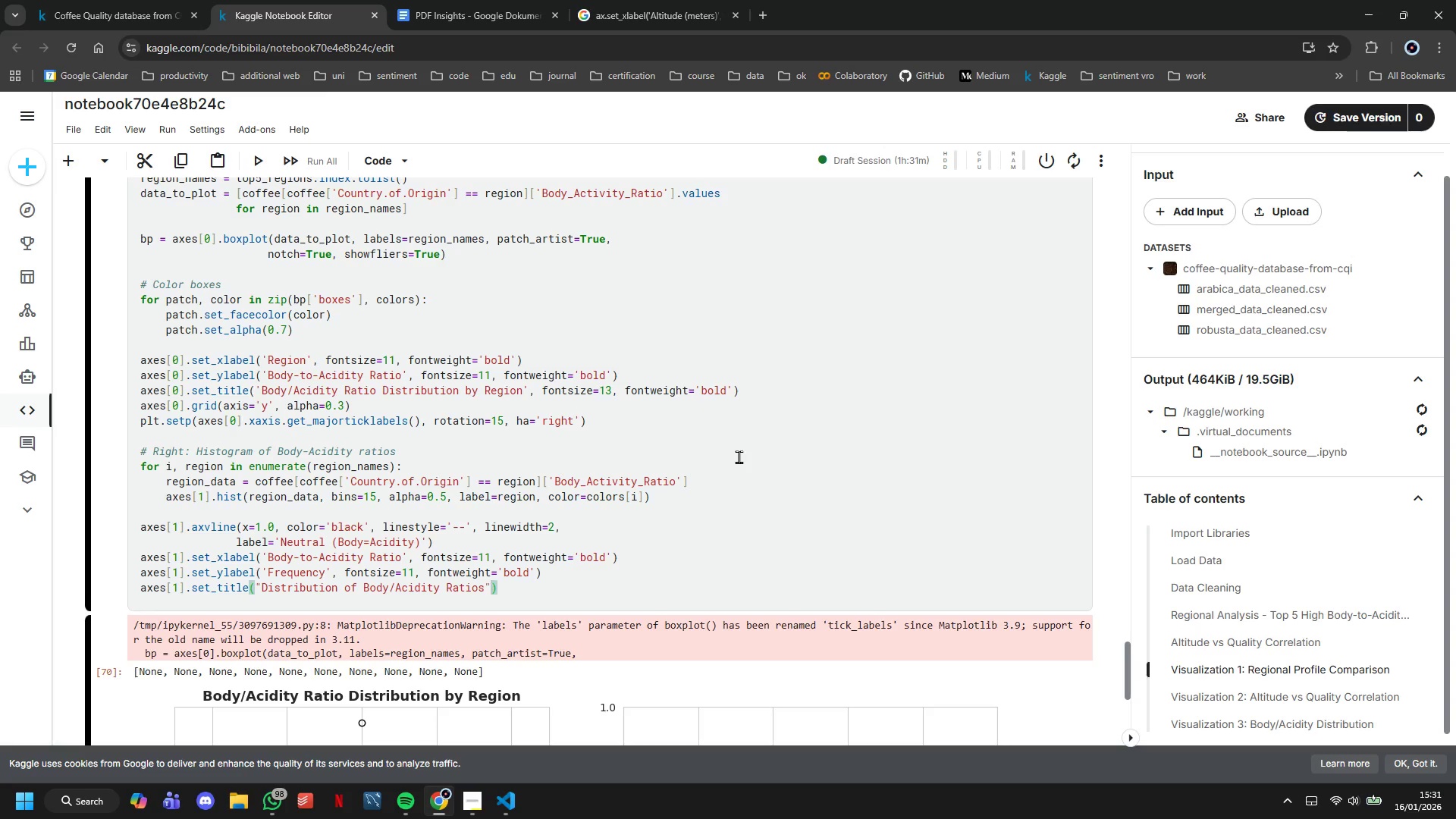 
type(, fontsize=13, fontweight='bold)
 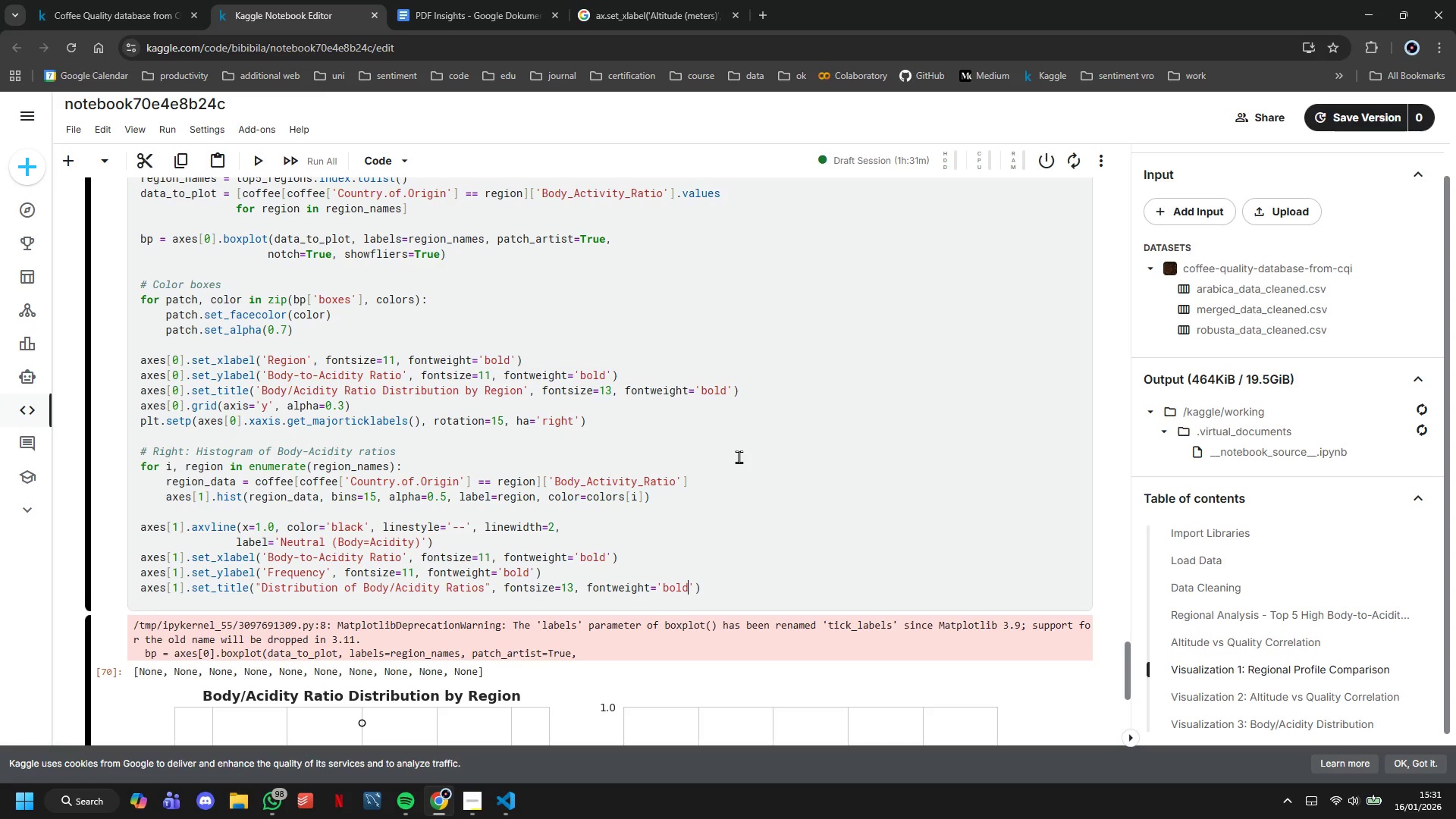 
key(ArrowRight)
 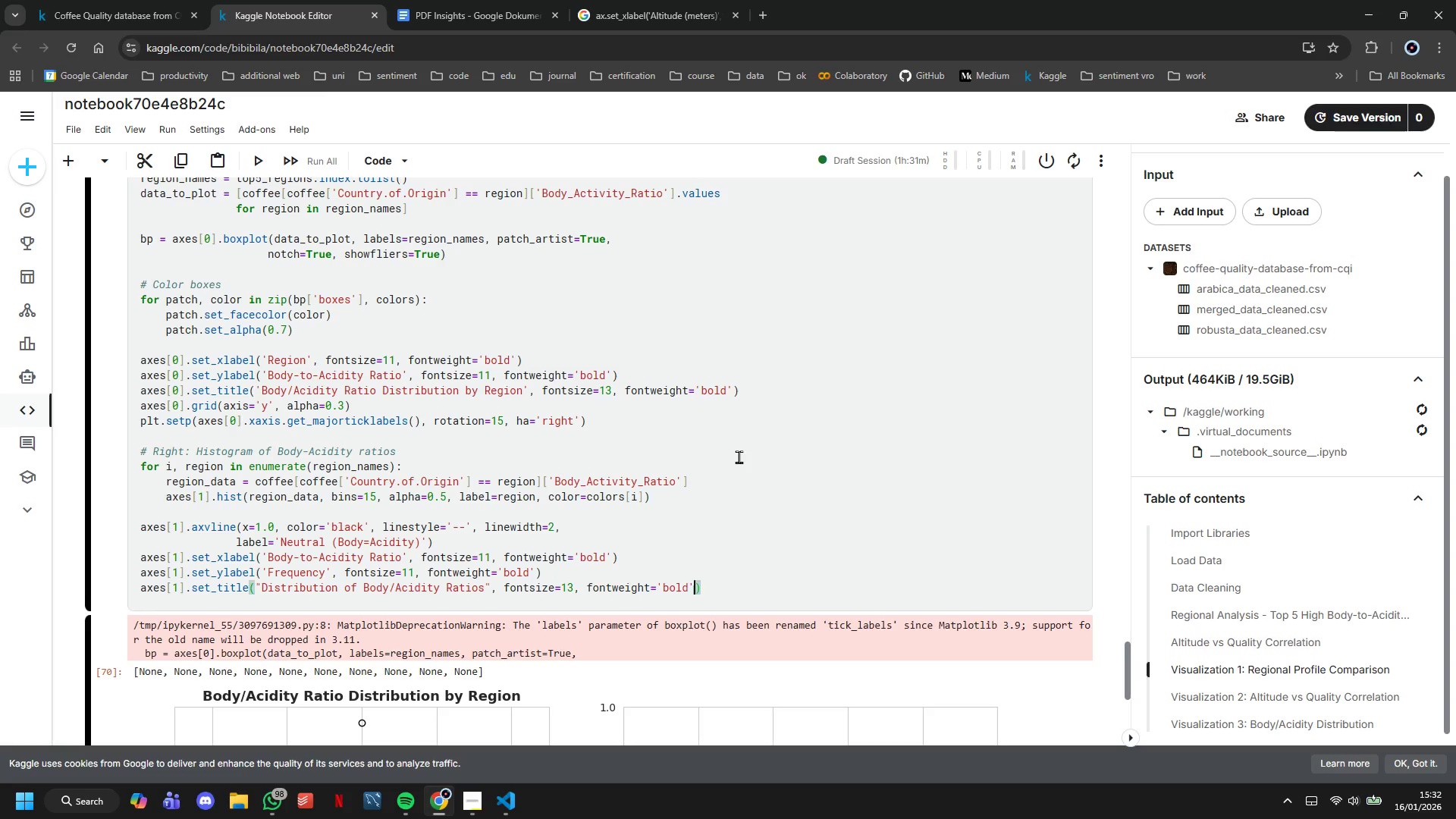 
key(ArrowRight)
 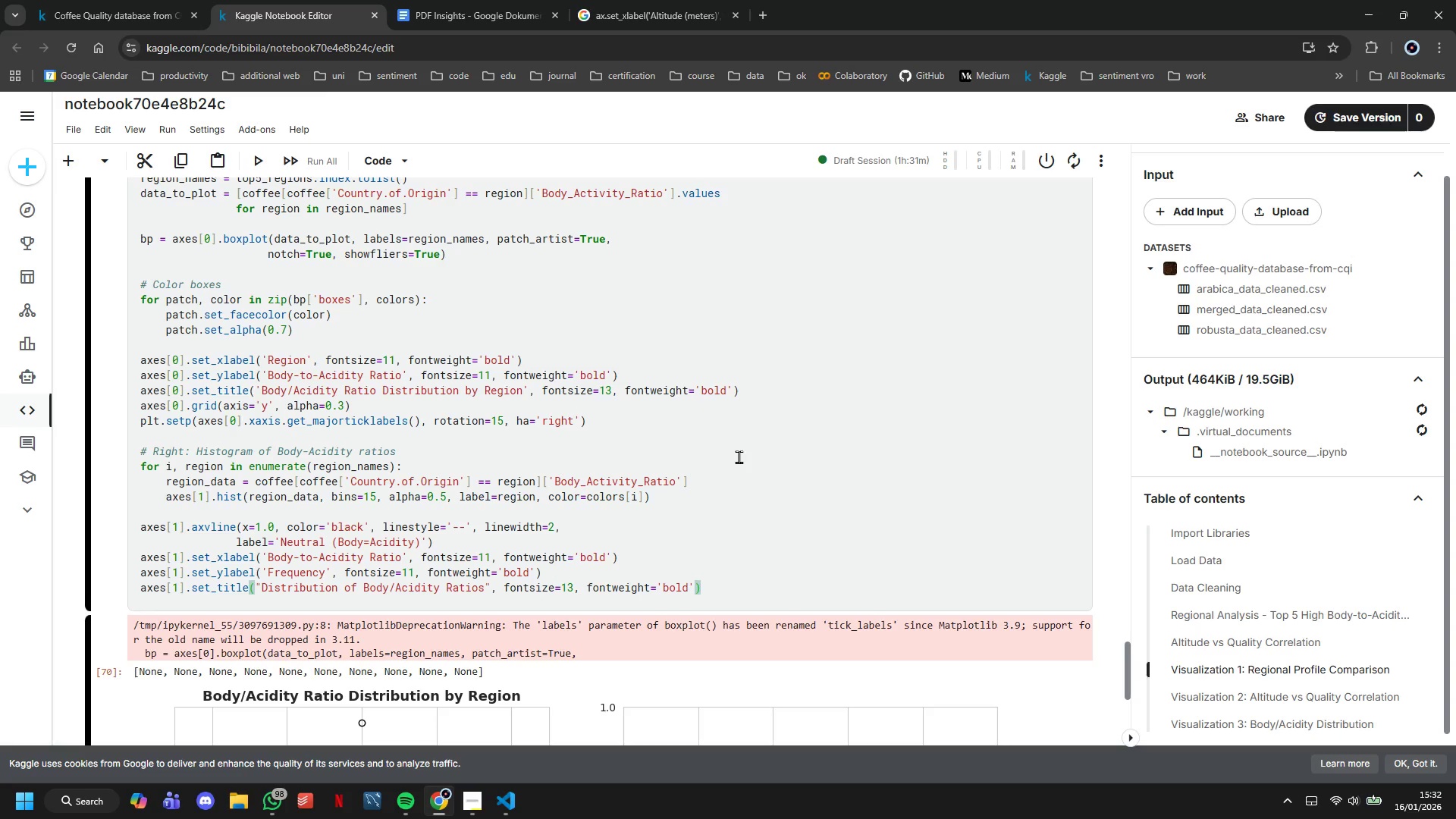 
key(Enter)
 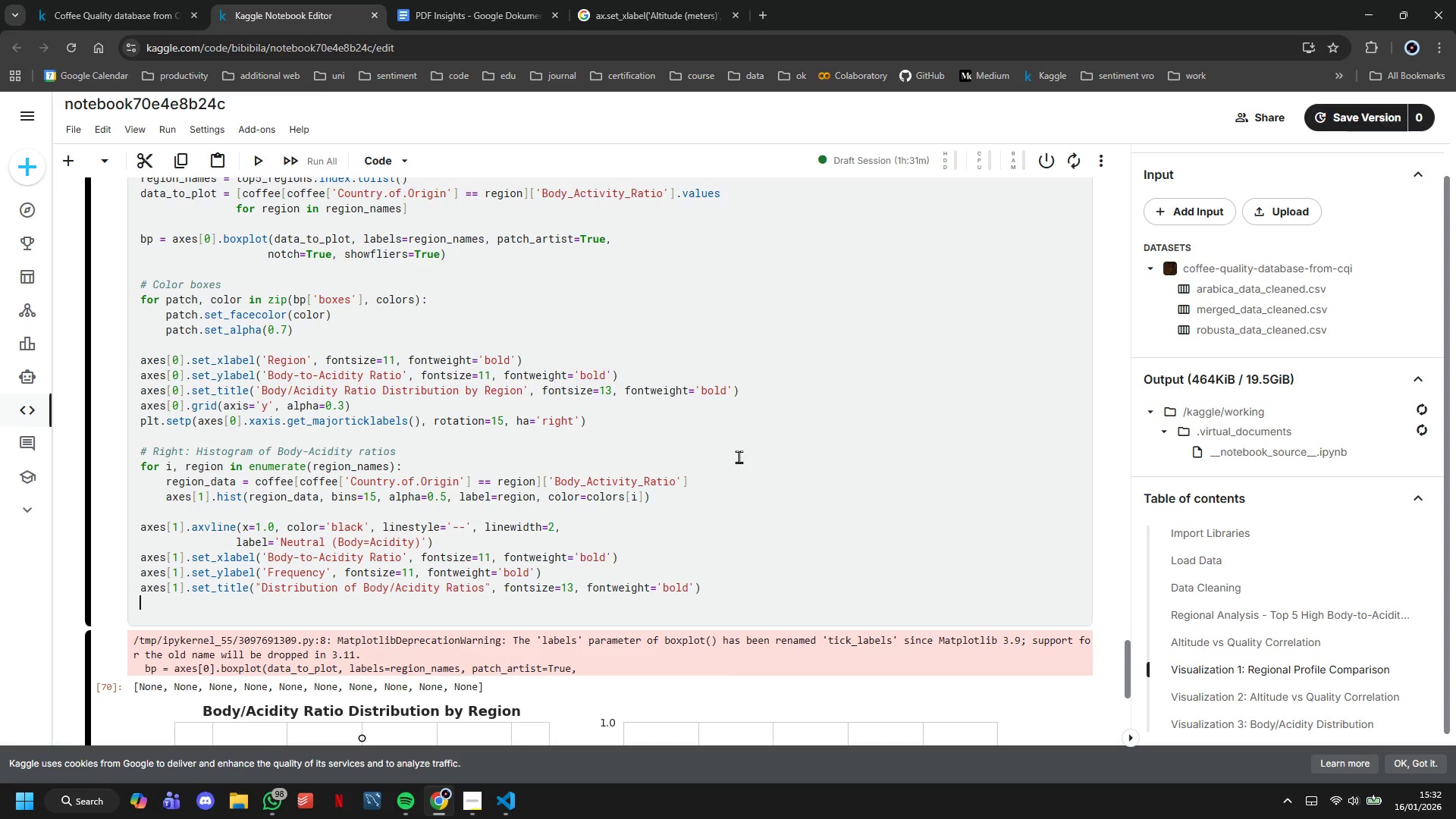 
type(axes[1)
 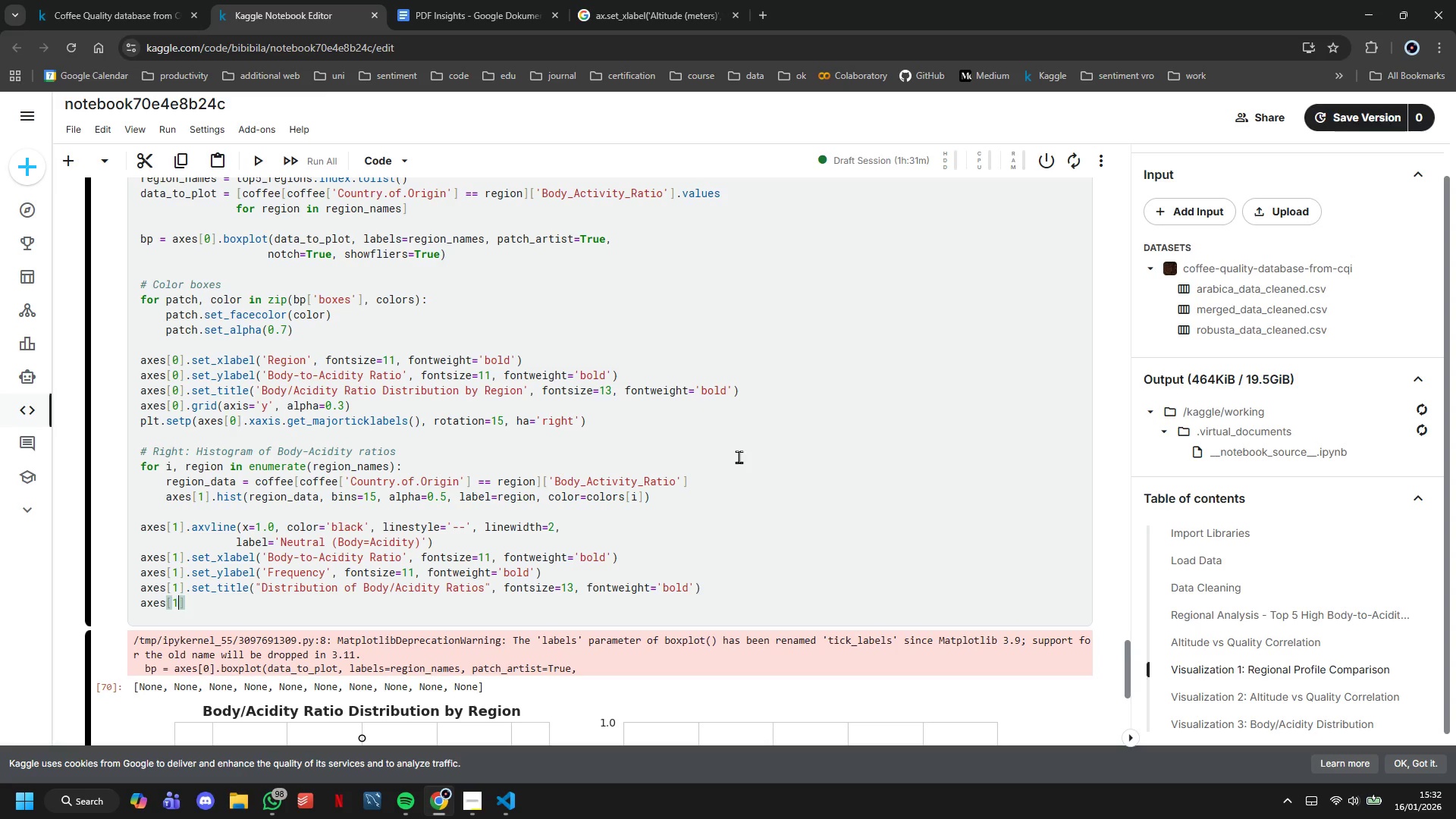 
key(ArrowRight)
 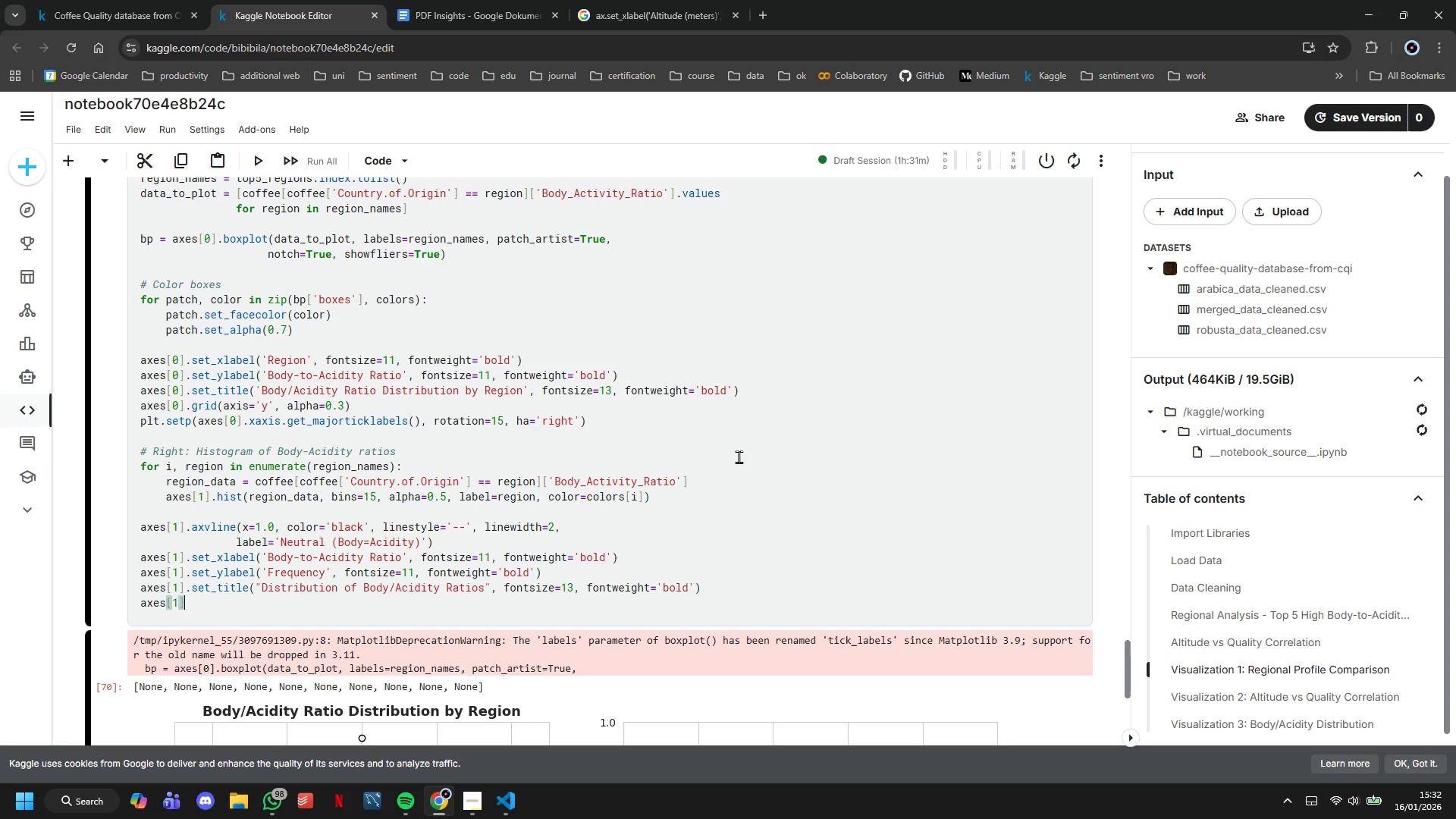 
key(ArrowRight)
 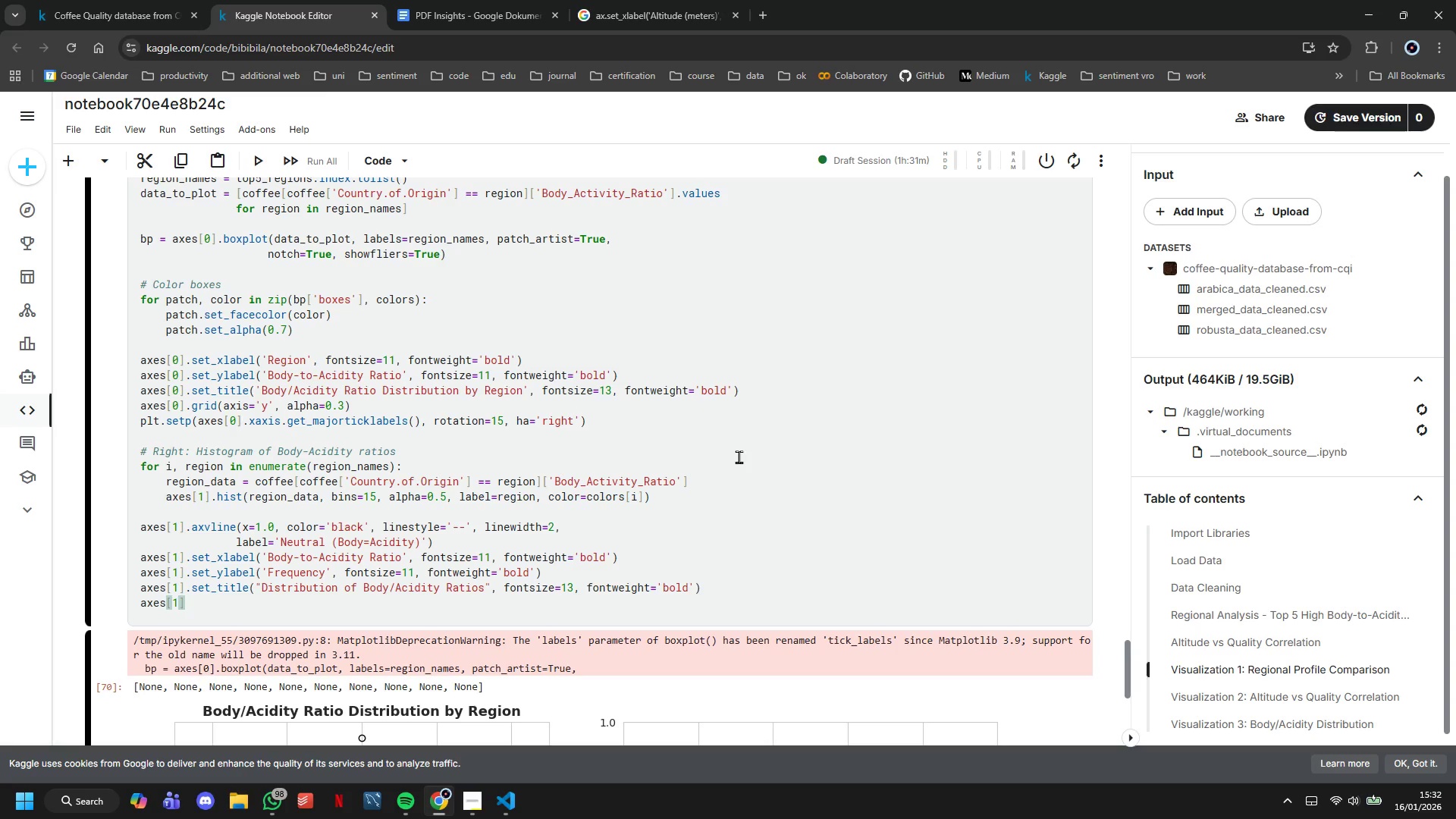 
type(.legend(loc='best)
 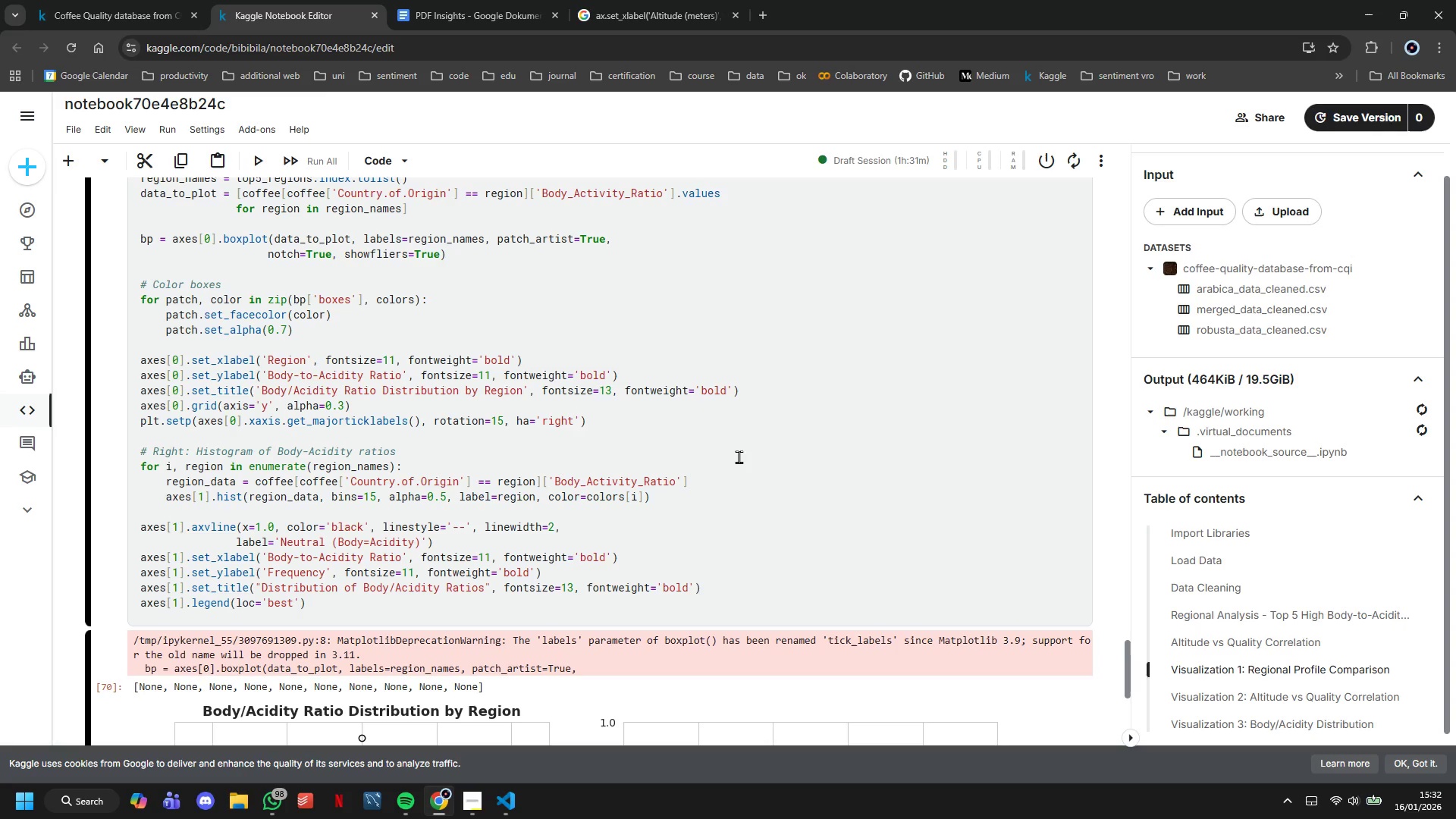 
key(ArrowRight)
 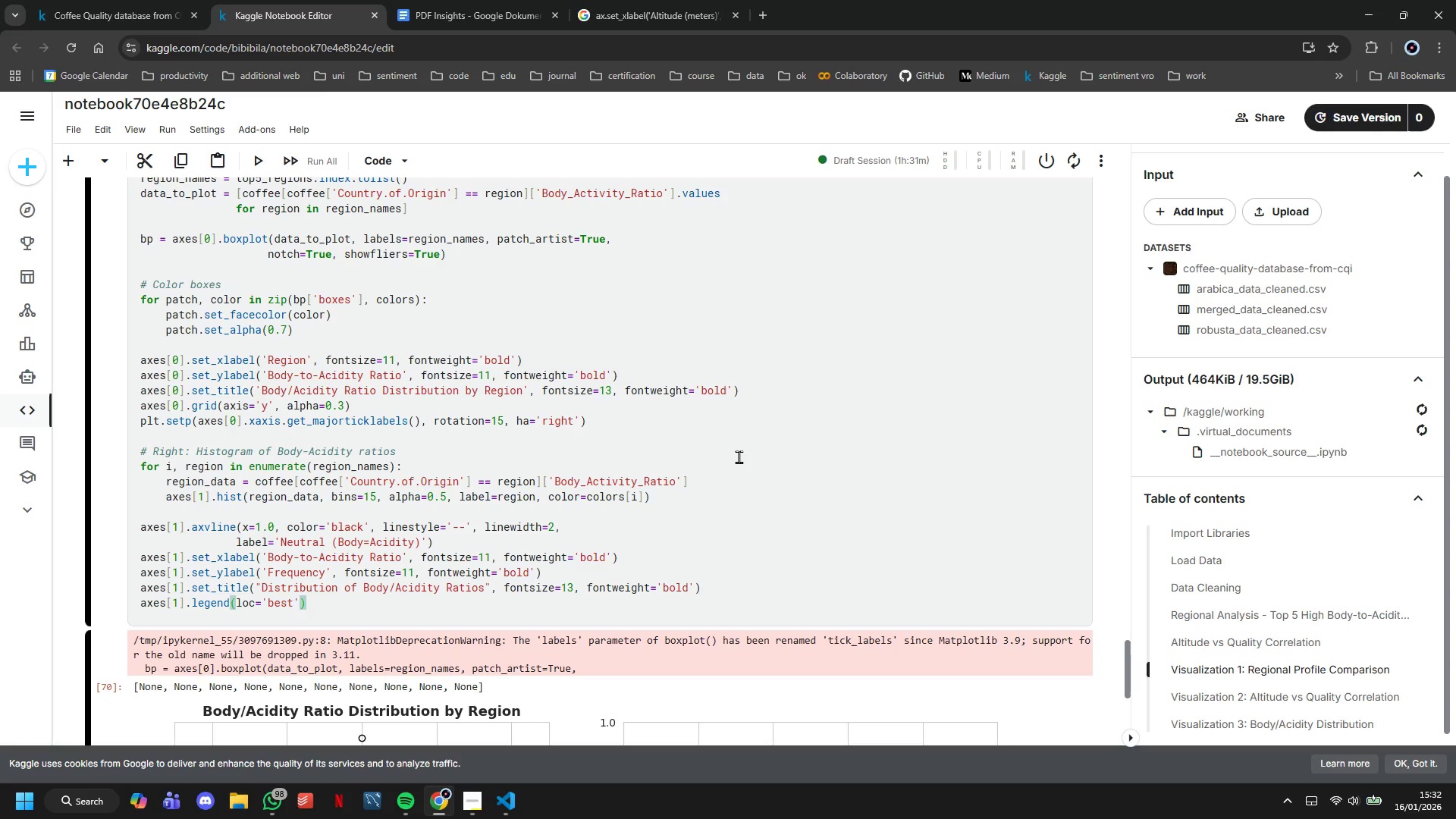 
type(, alpha=0.3)
 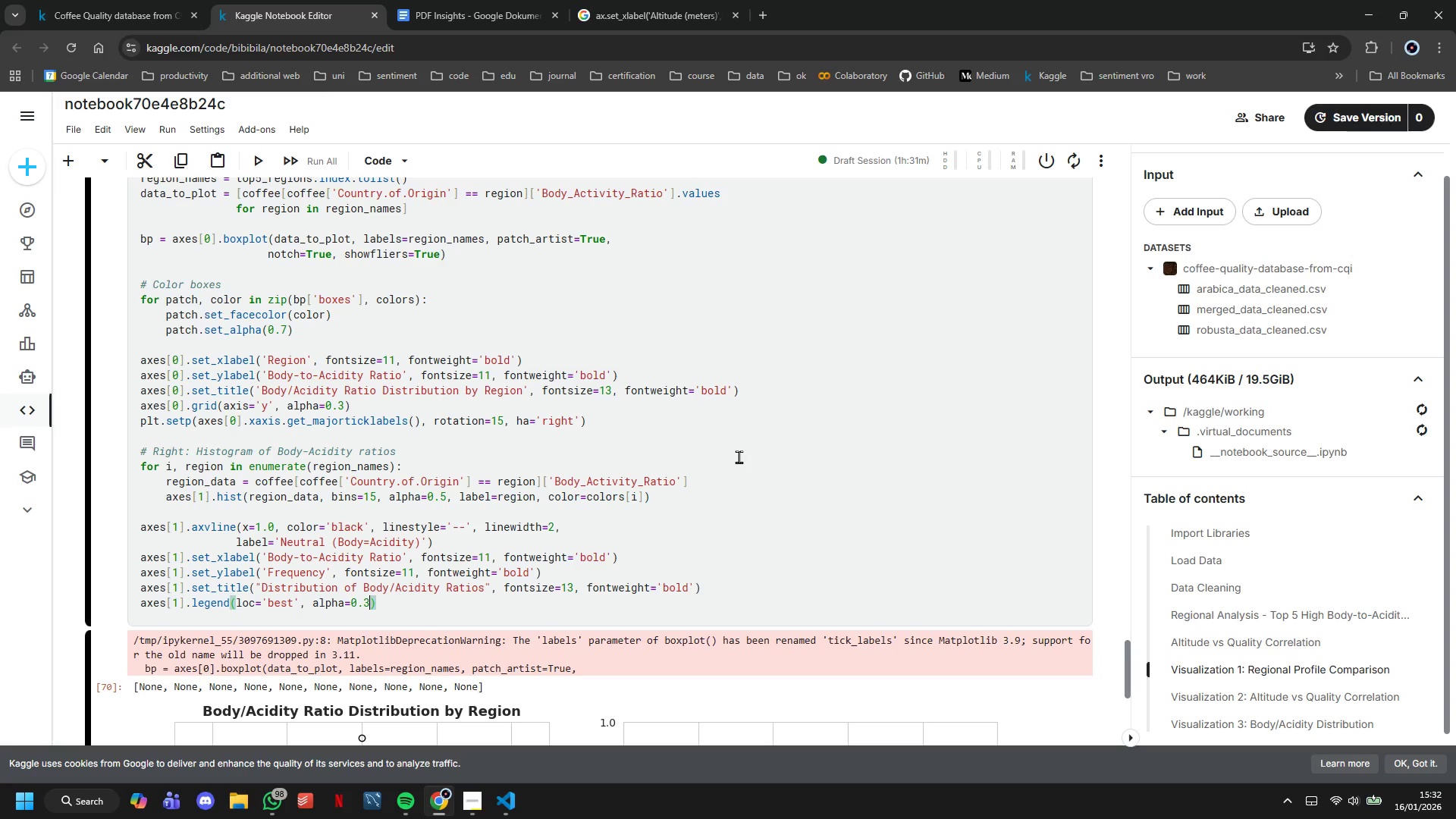 
key(ArrowRight)
 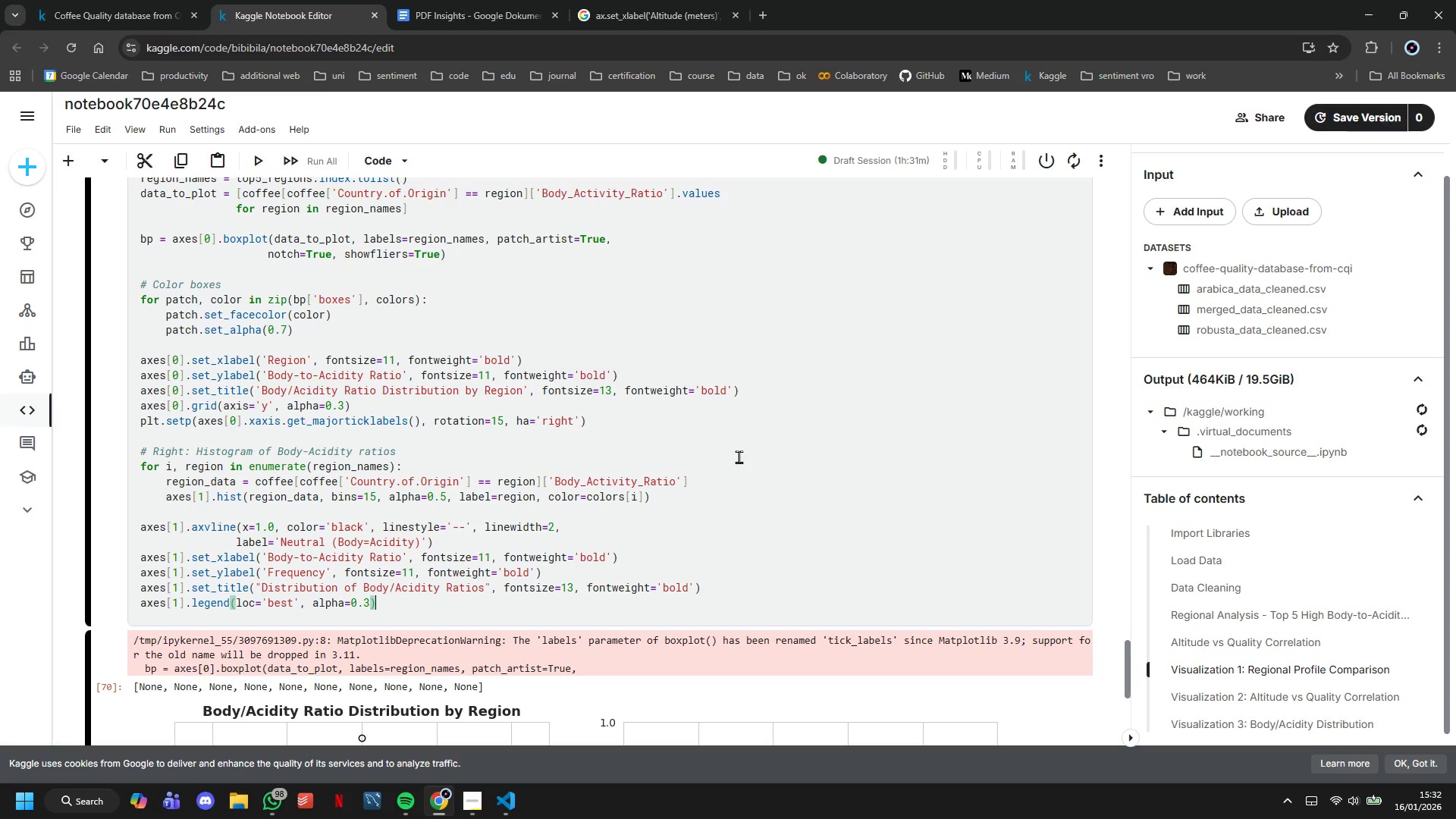 
key(ArrowRight)
 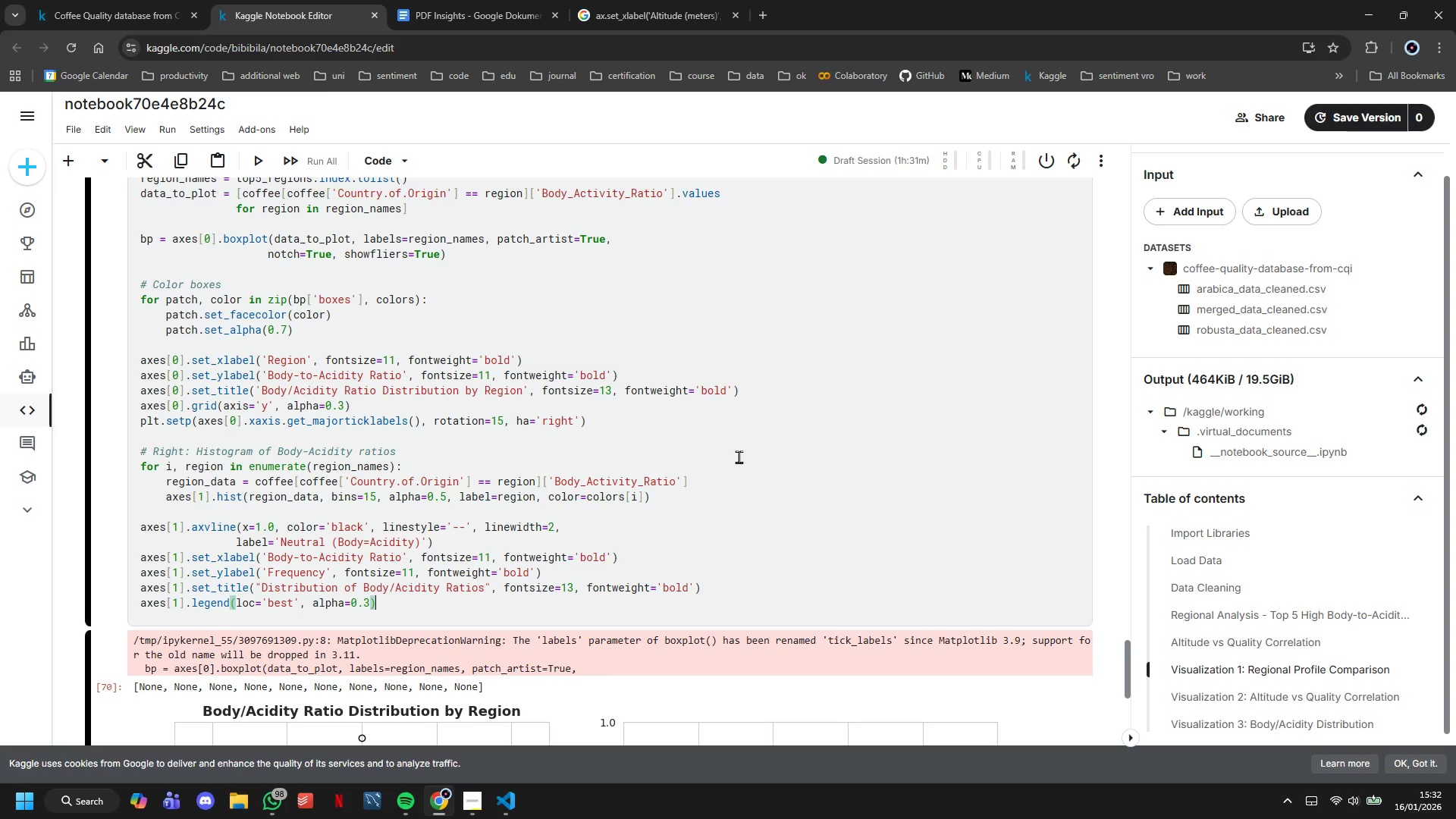 
key(Enter)
 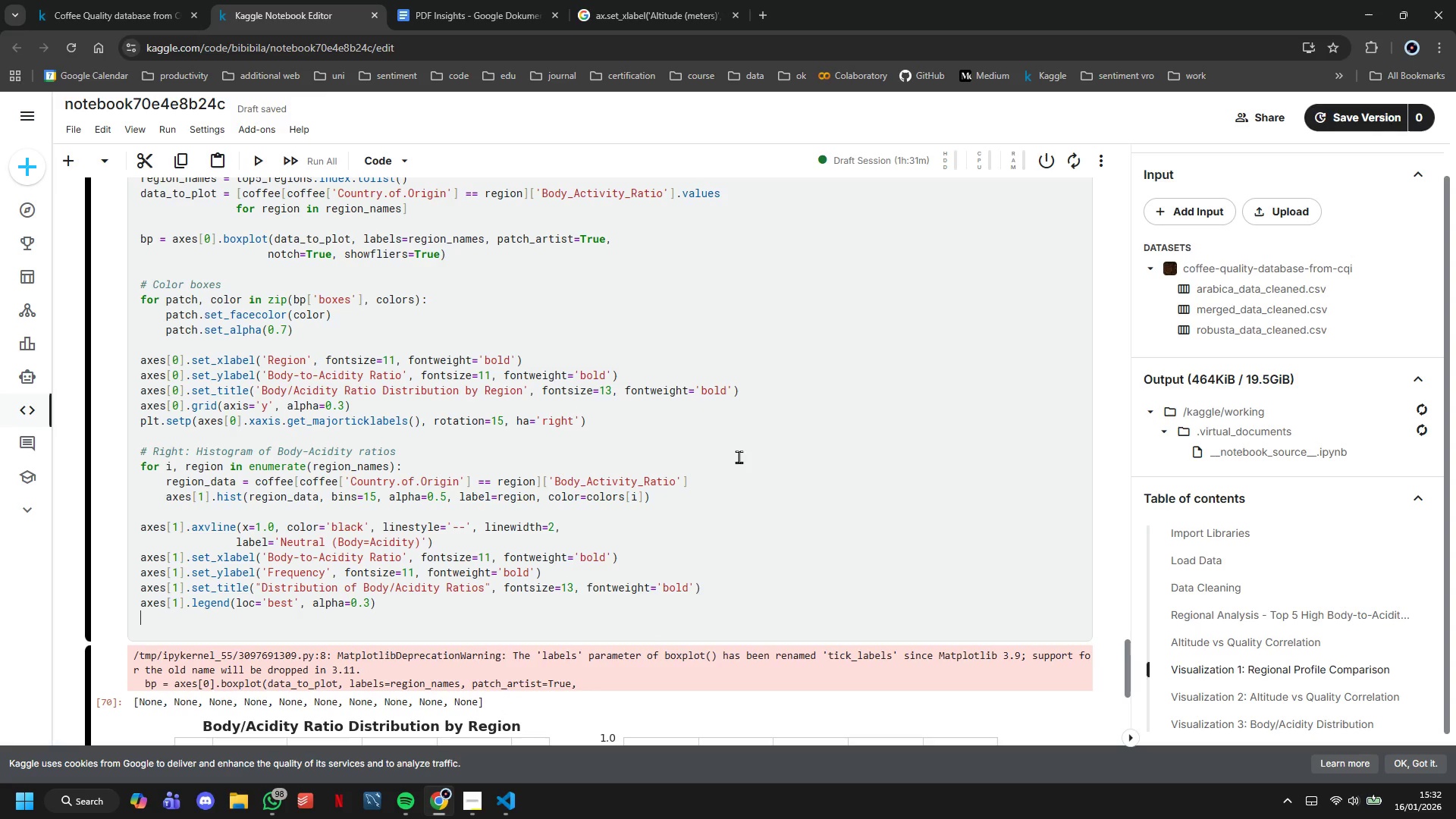 
key(Enter)
 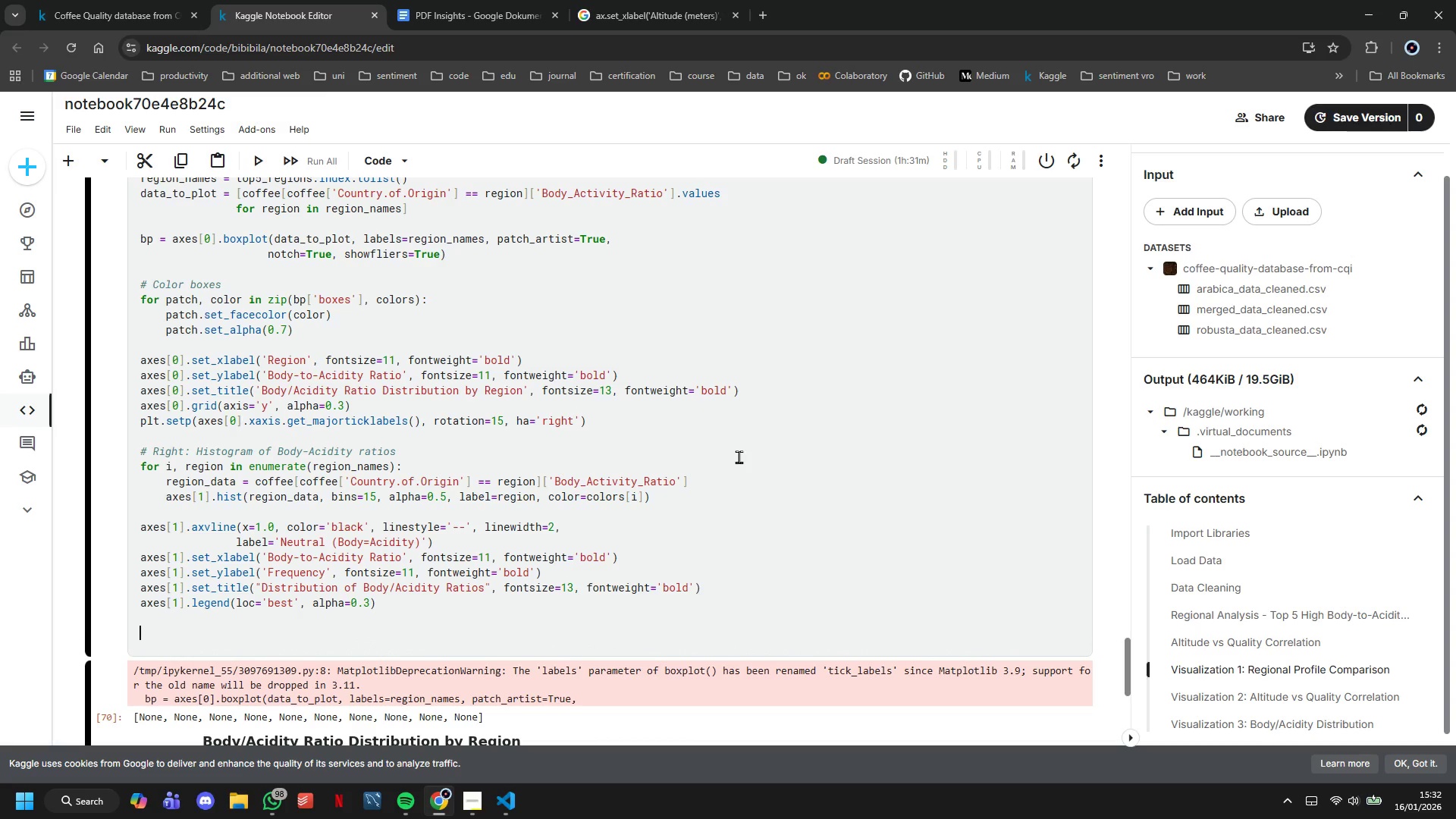 
type(plt.tight_layout()
 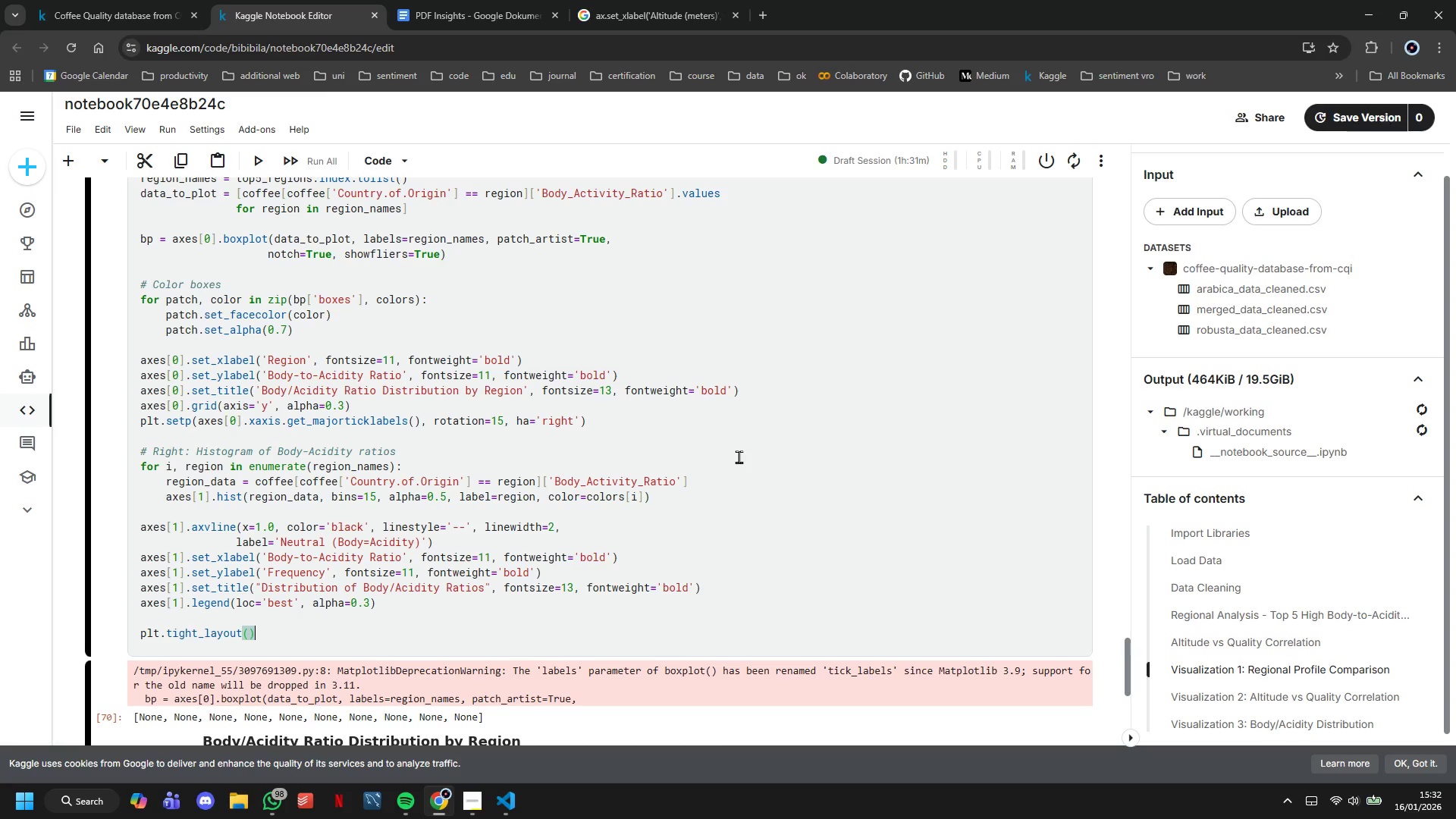 
 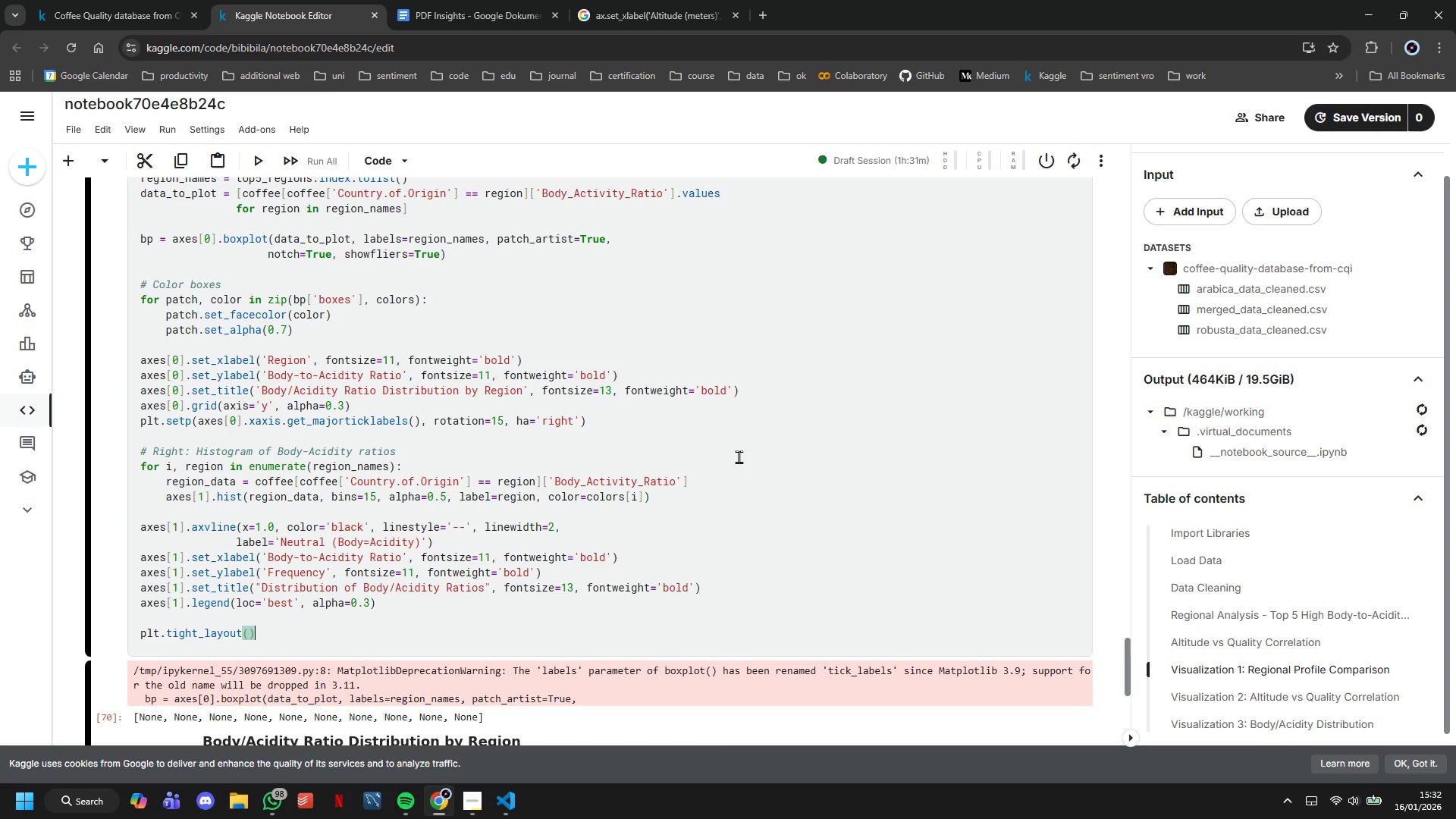 
key(ArrowRight)
 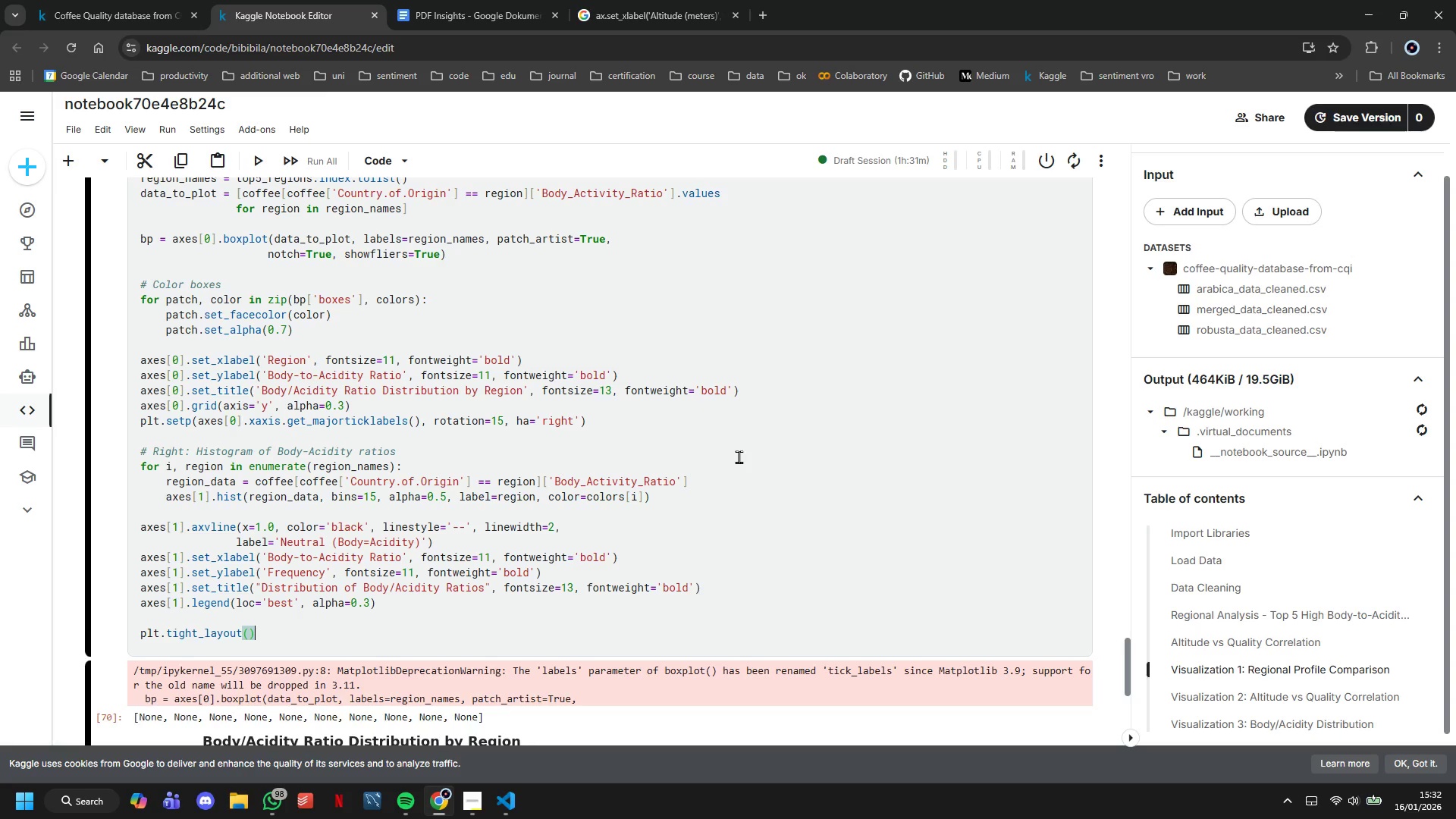 
key(Enter)
 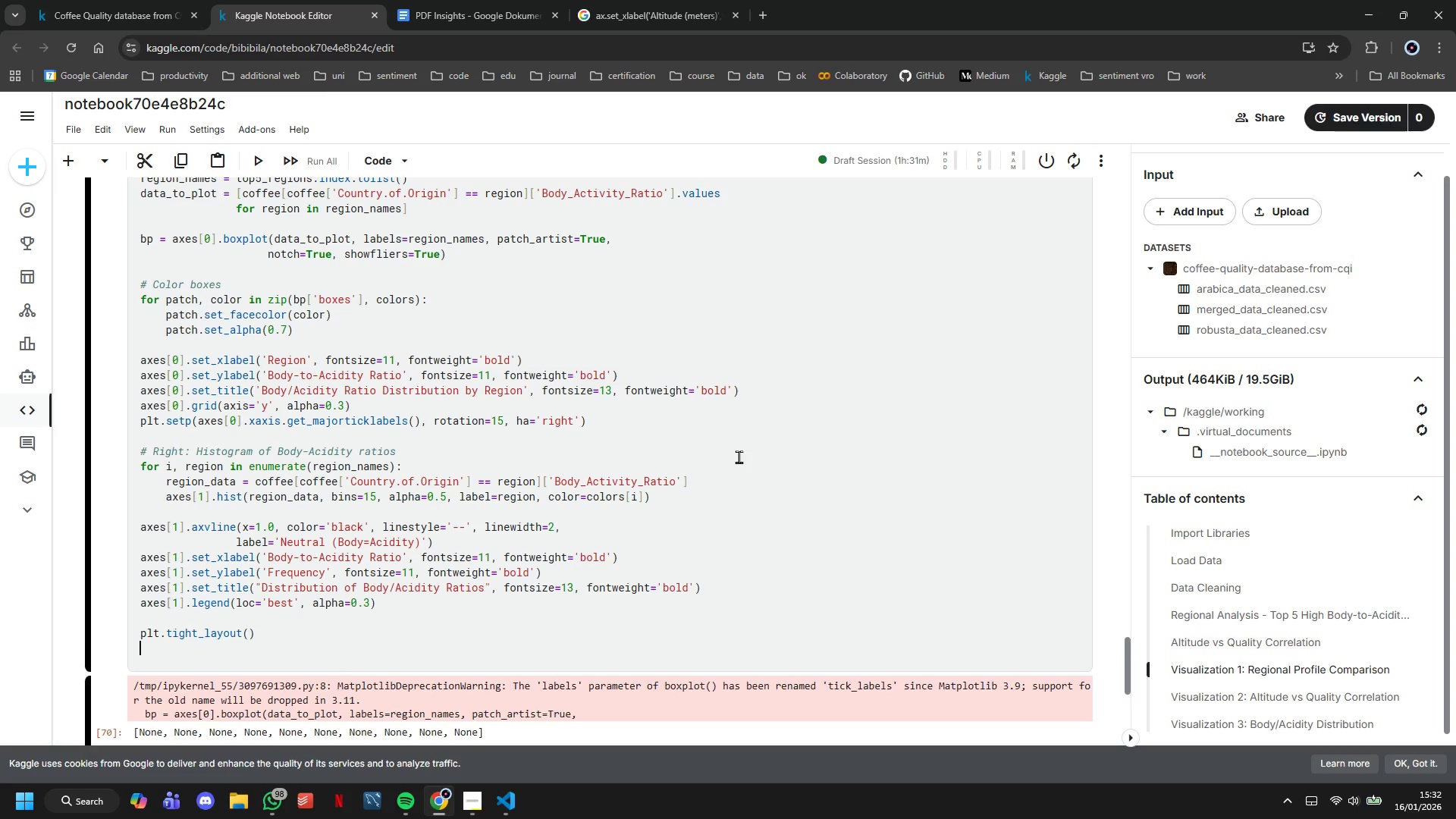 
type(plt.savefig('body_acidity_distribution.png)
 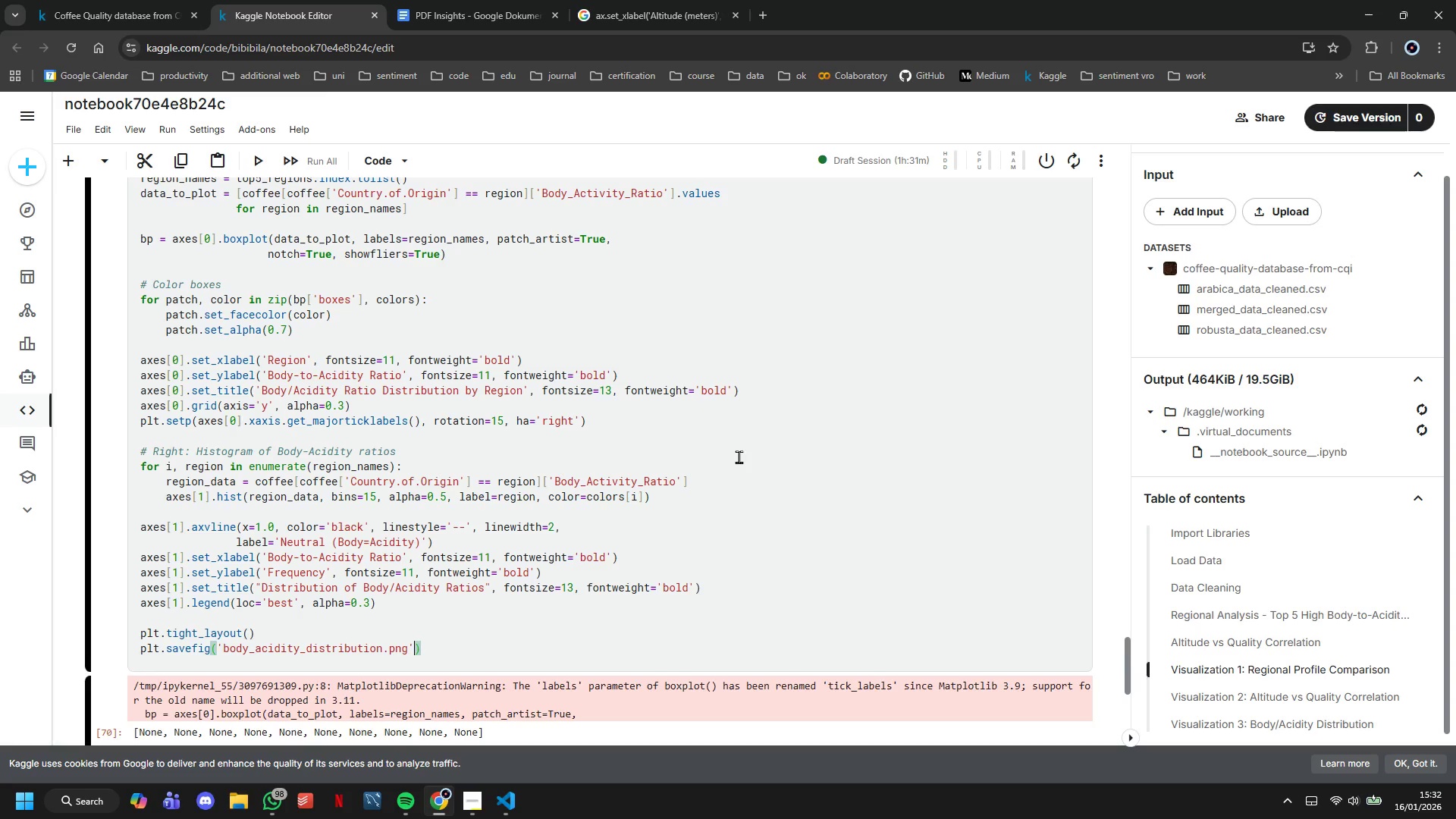 
 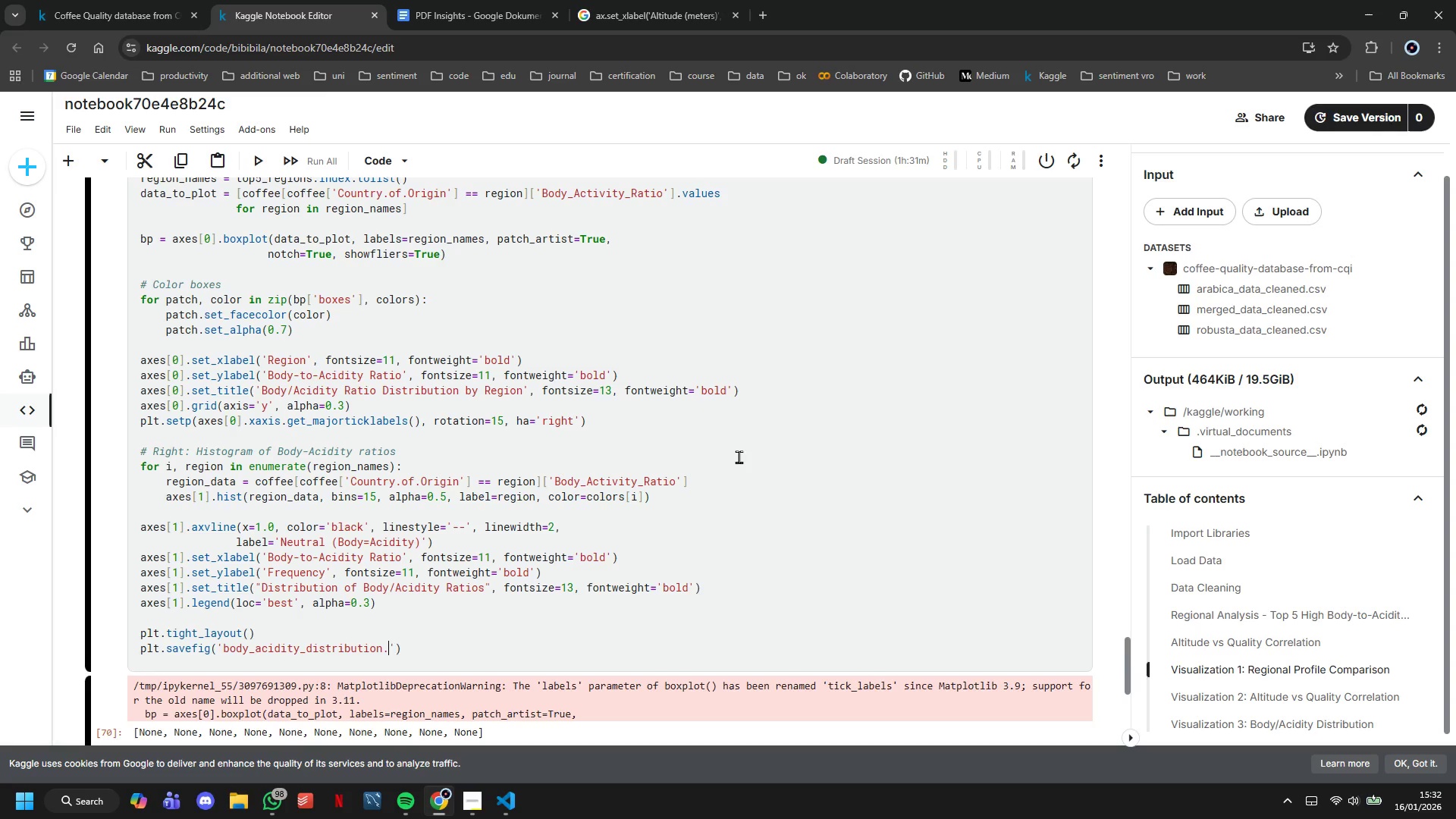 
key(ArrowRight)
 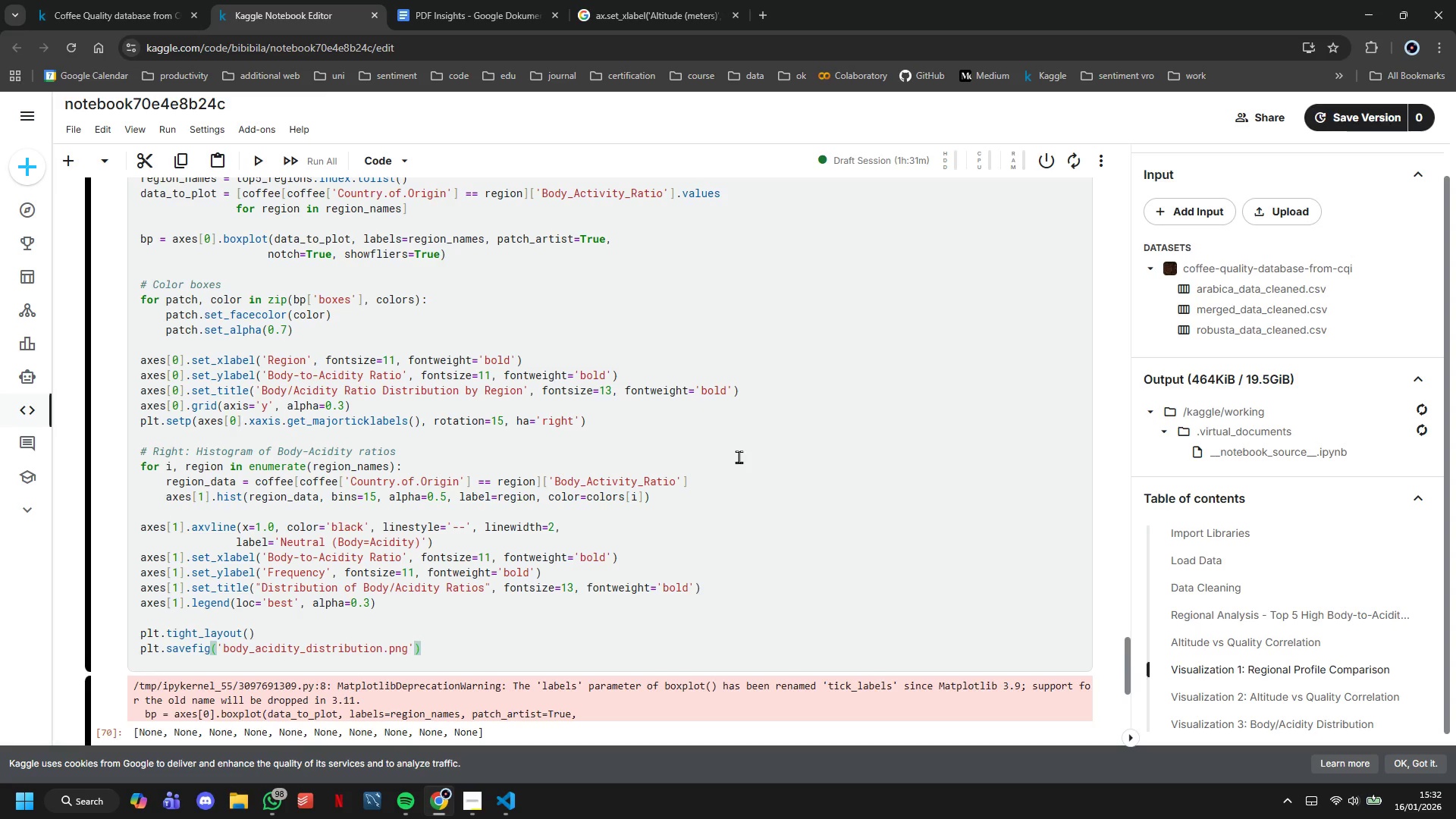 
type(, dpi=300, bboxc)
key(Backspace)
key(Backspace)
type(c_inches='tight)
 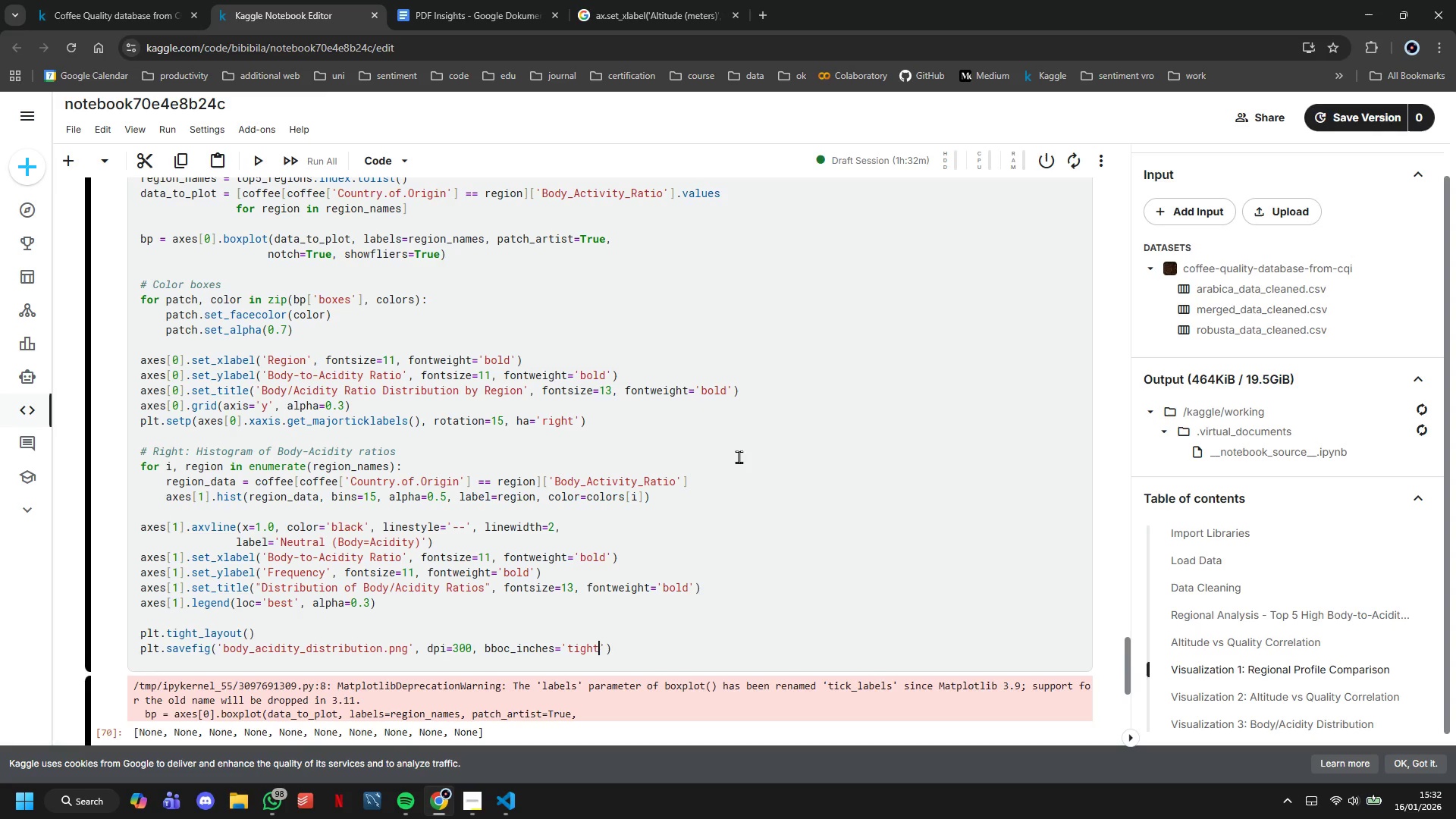 
key(ArrowRight)
 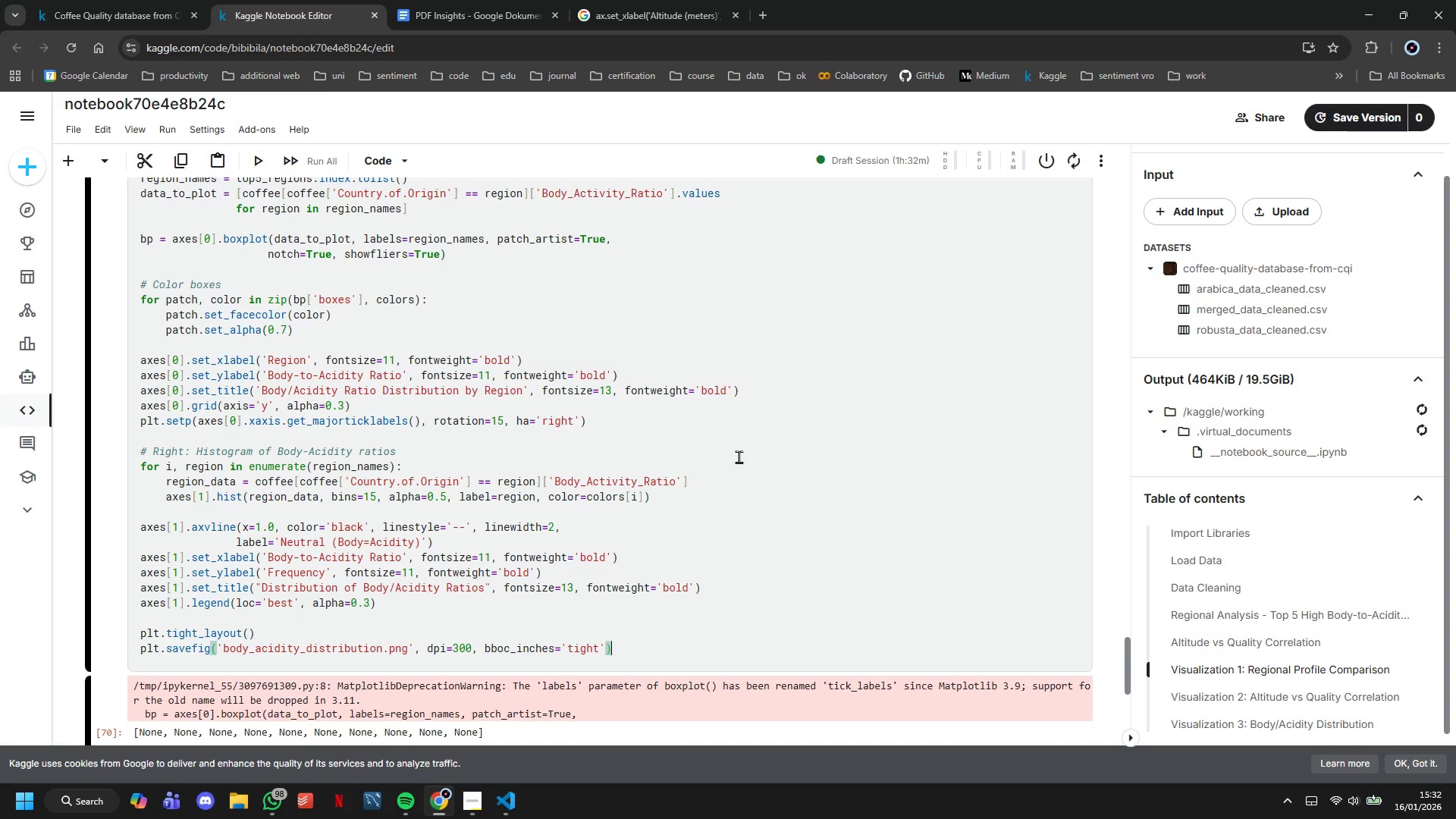 
key(ArrowRight)
 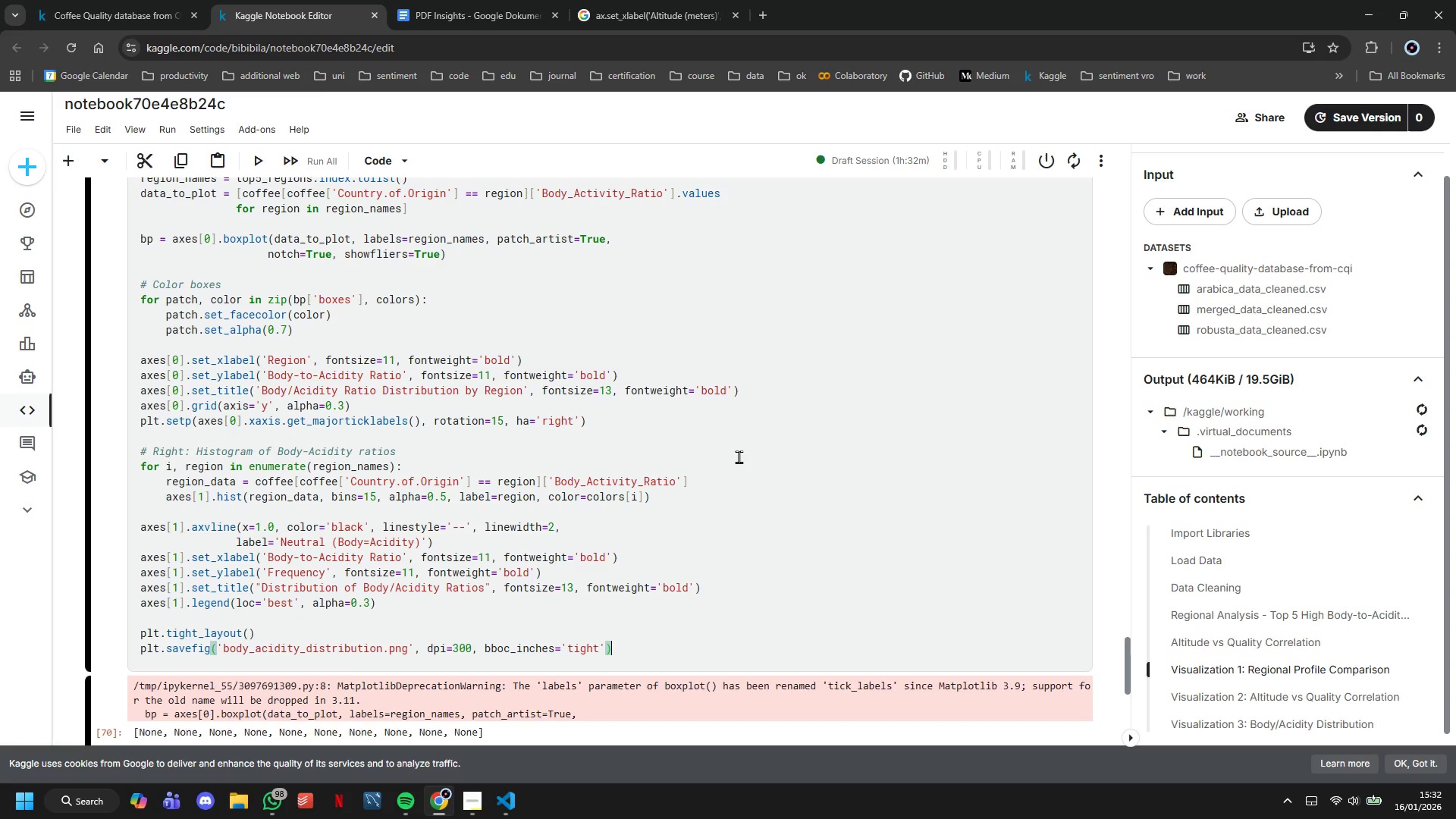 
key(Enter)
 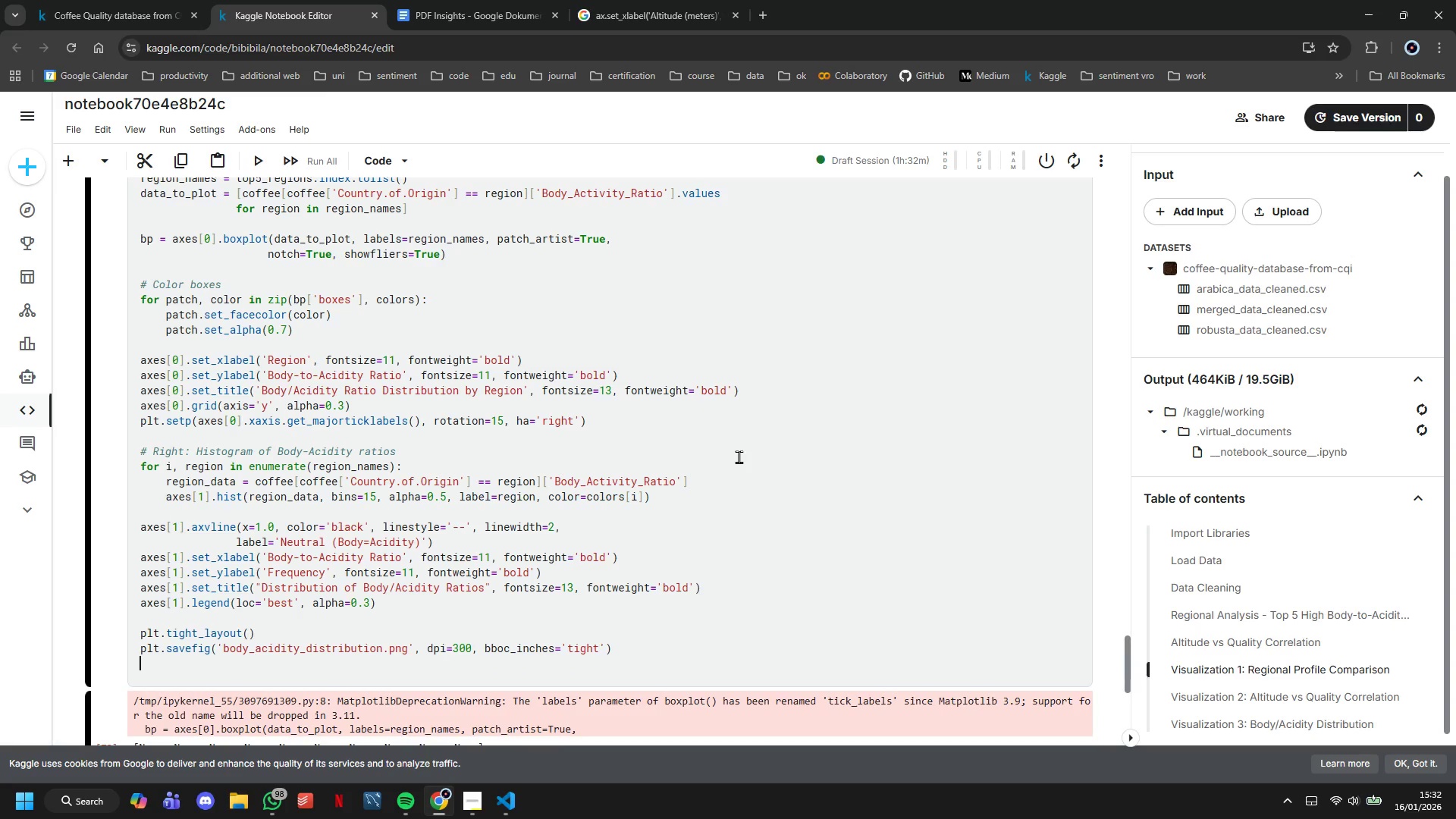 
key(ArrowLeft)
 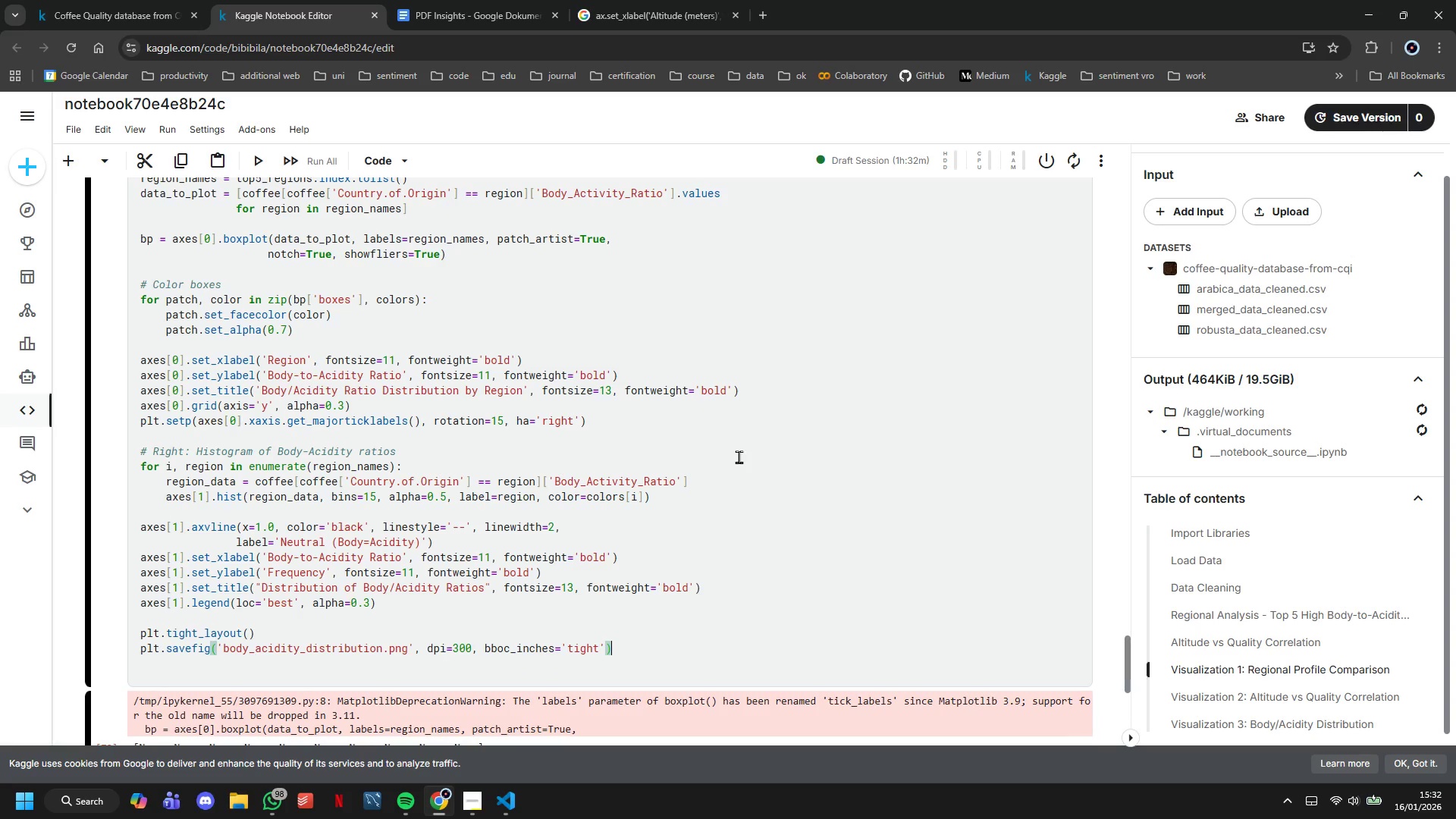 
key(ArrowLeft)
 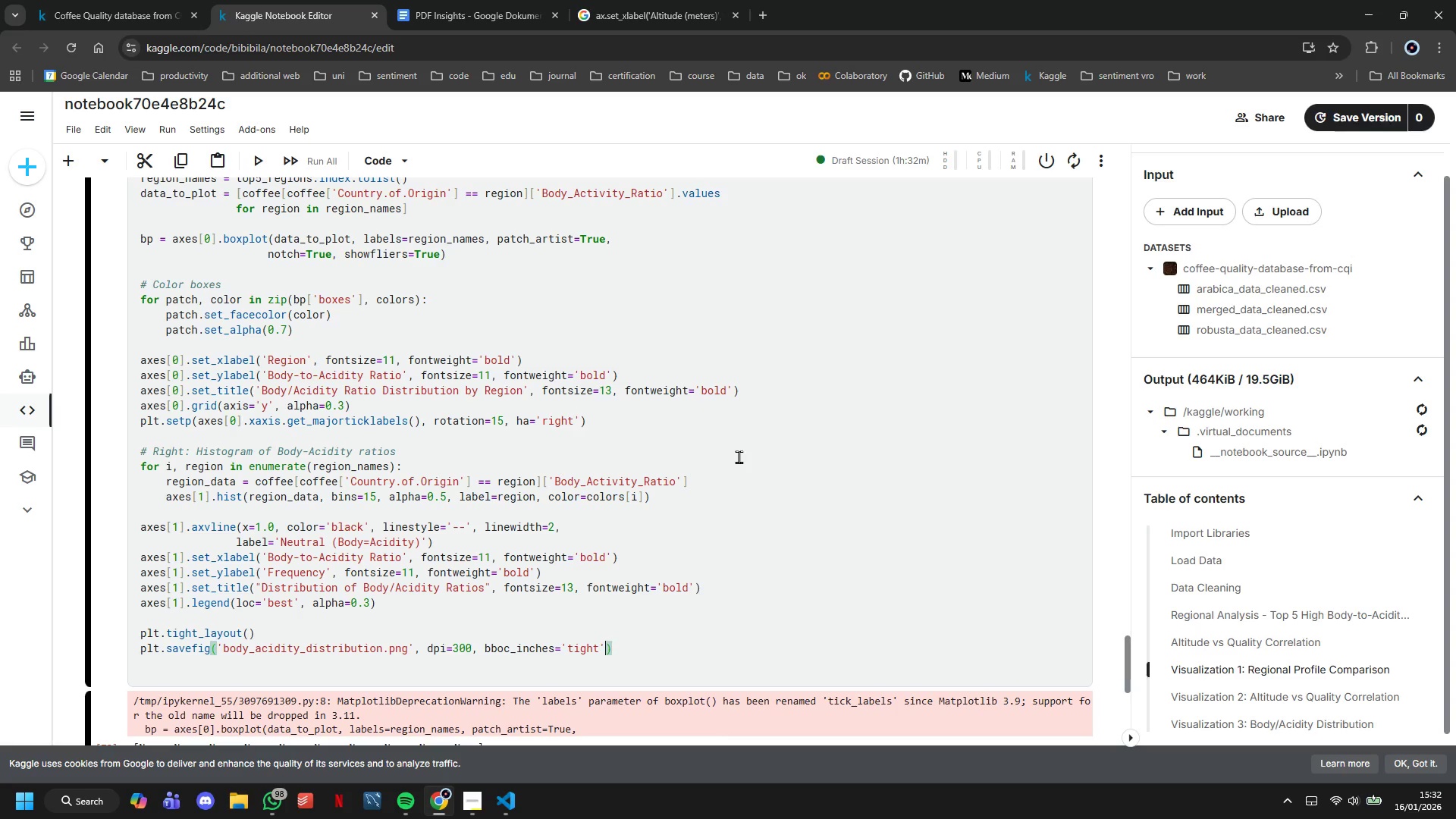 
hold_key(key=ArrowLeft, duration=0.89)
 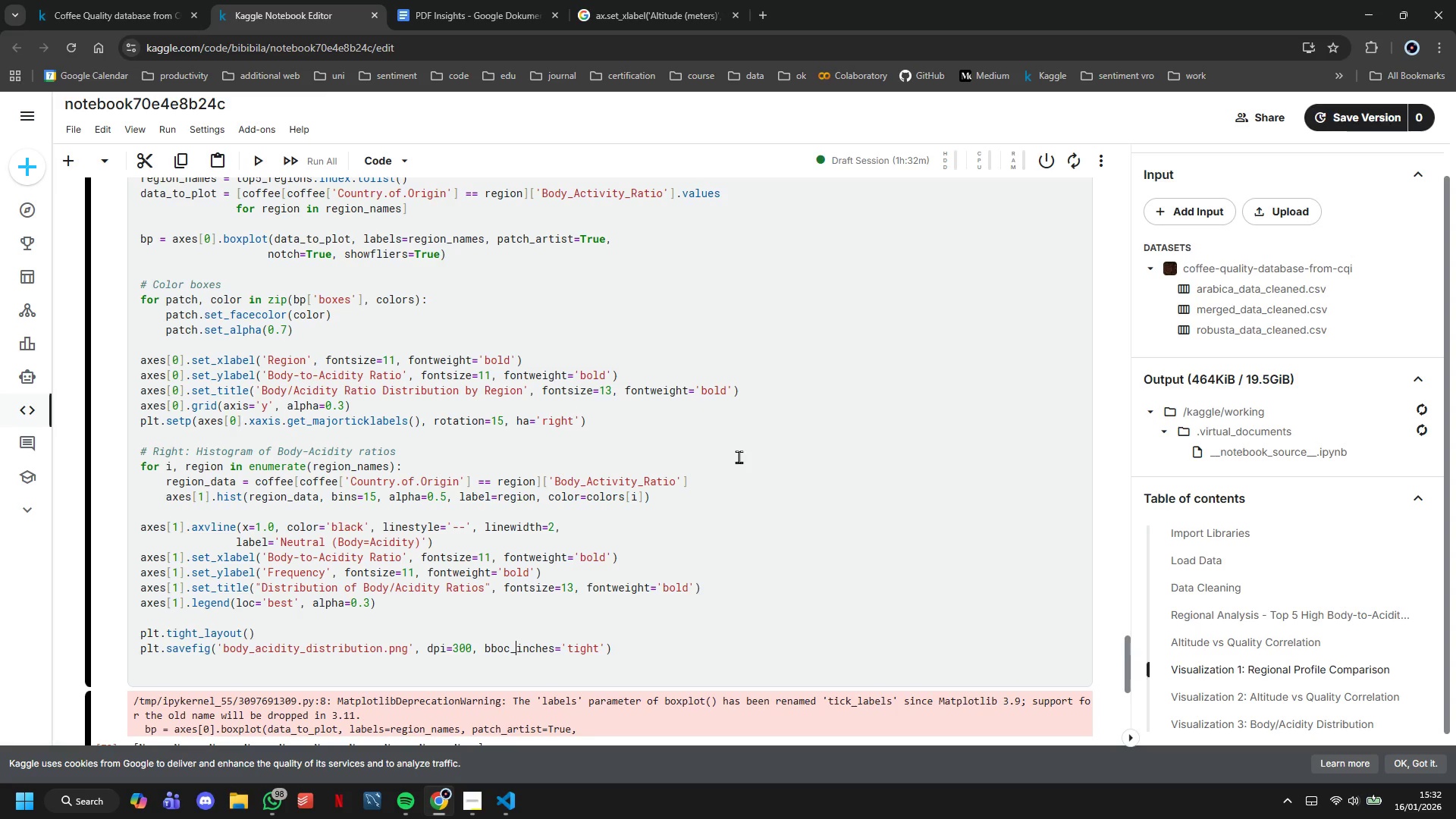 
key(ArrowLeft)
 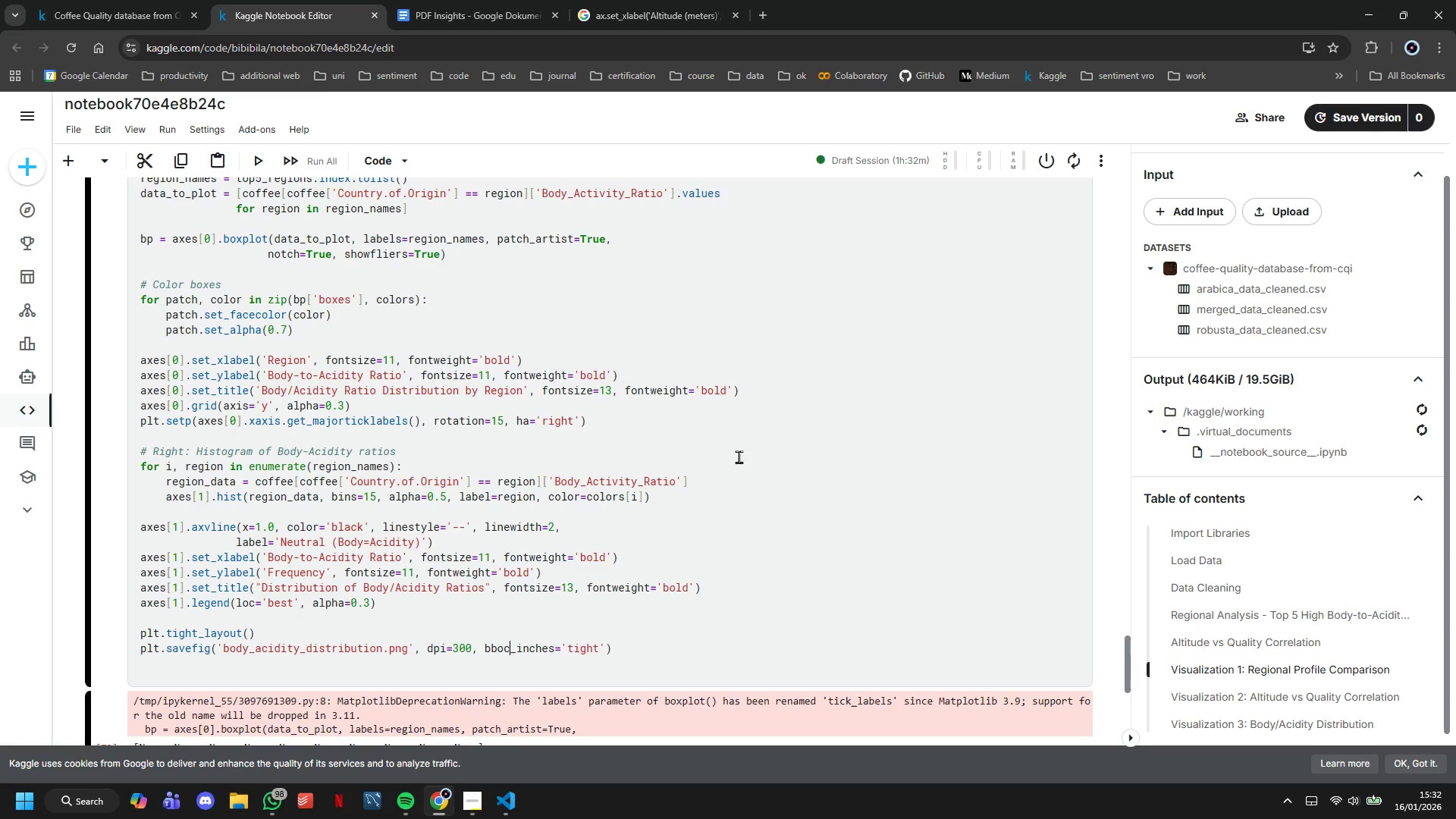 
key(Backspace)
 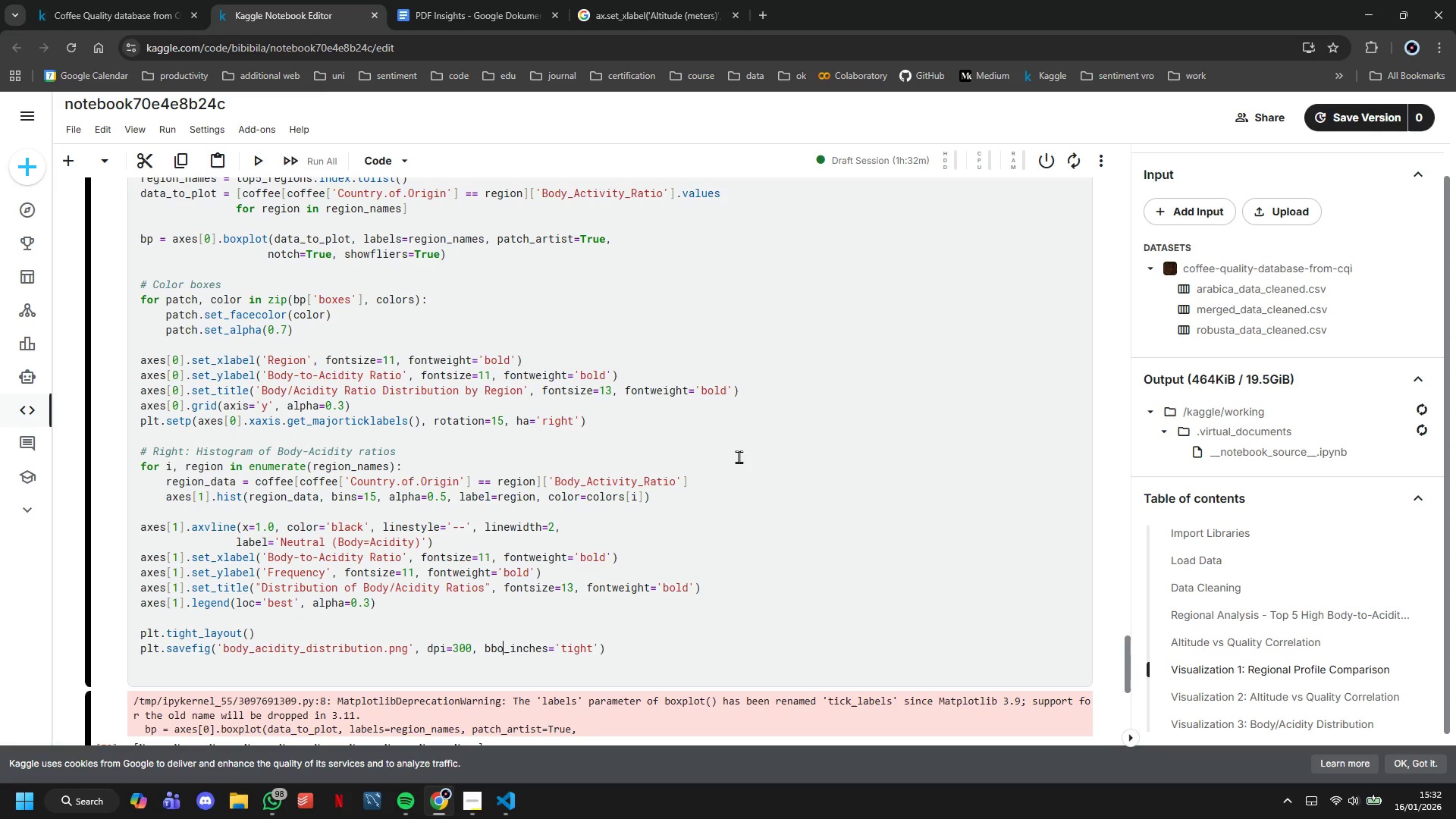 
key(X)
 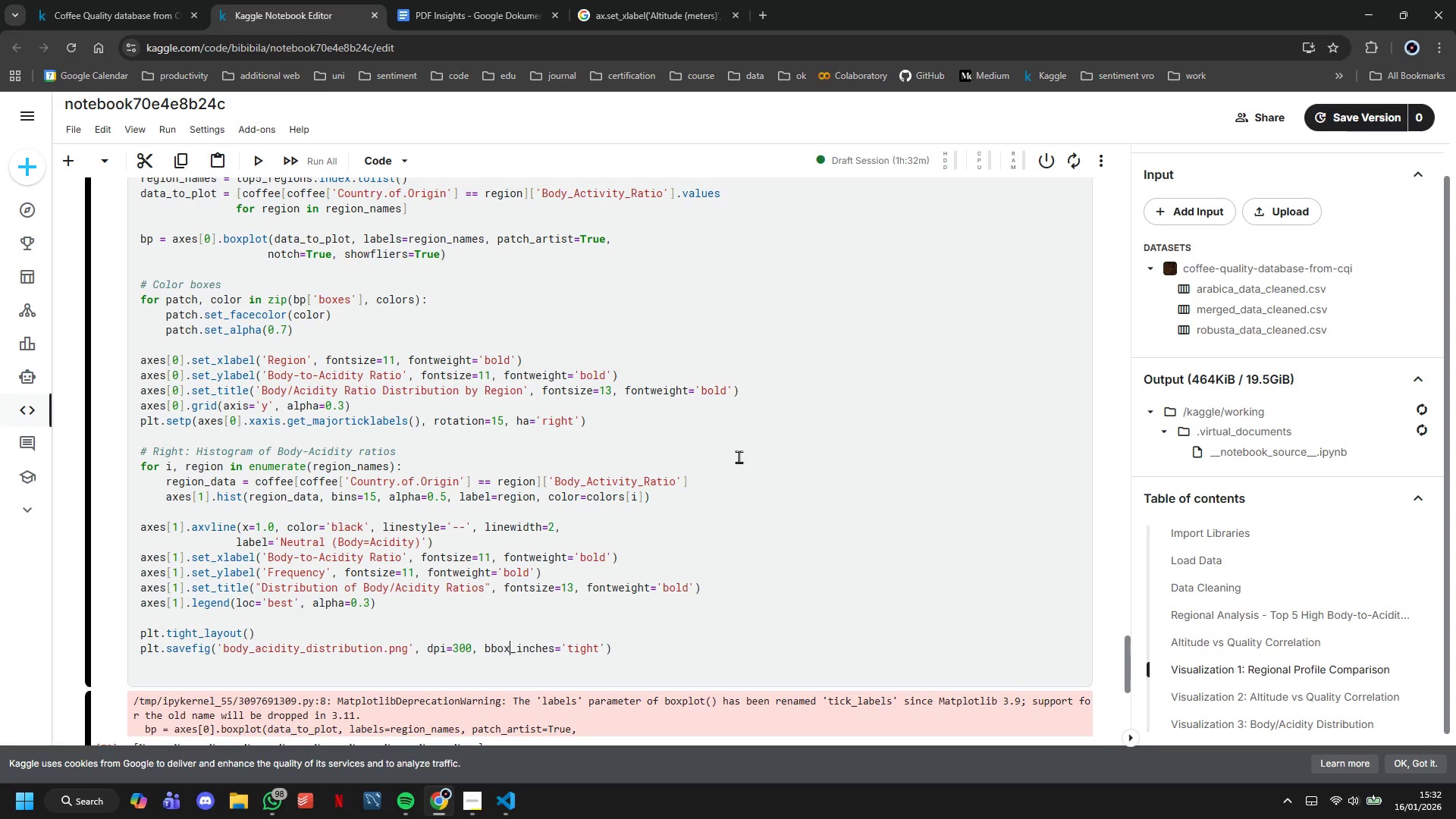 
key(ArrowDown)
 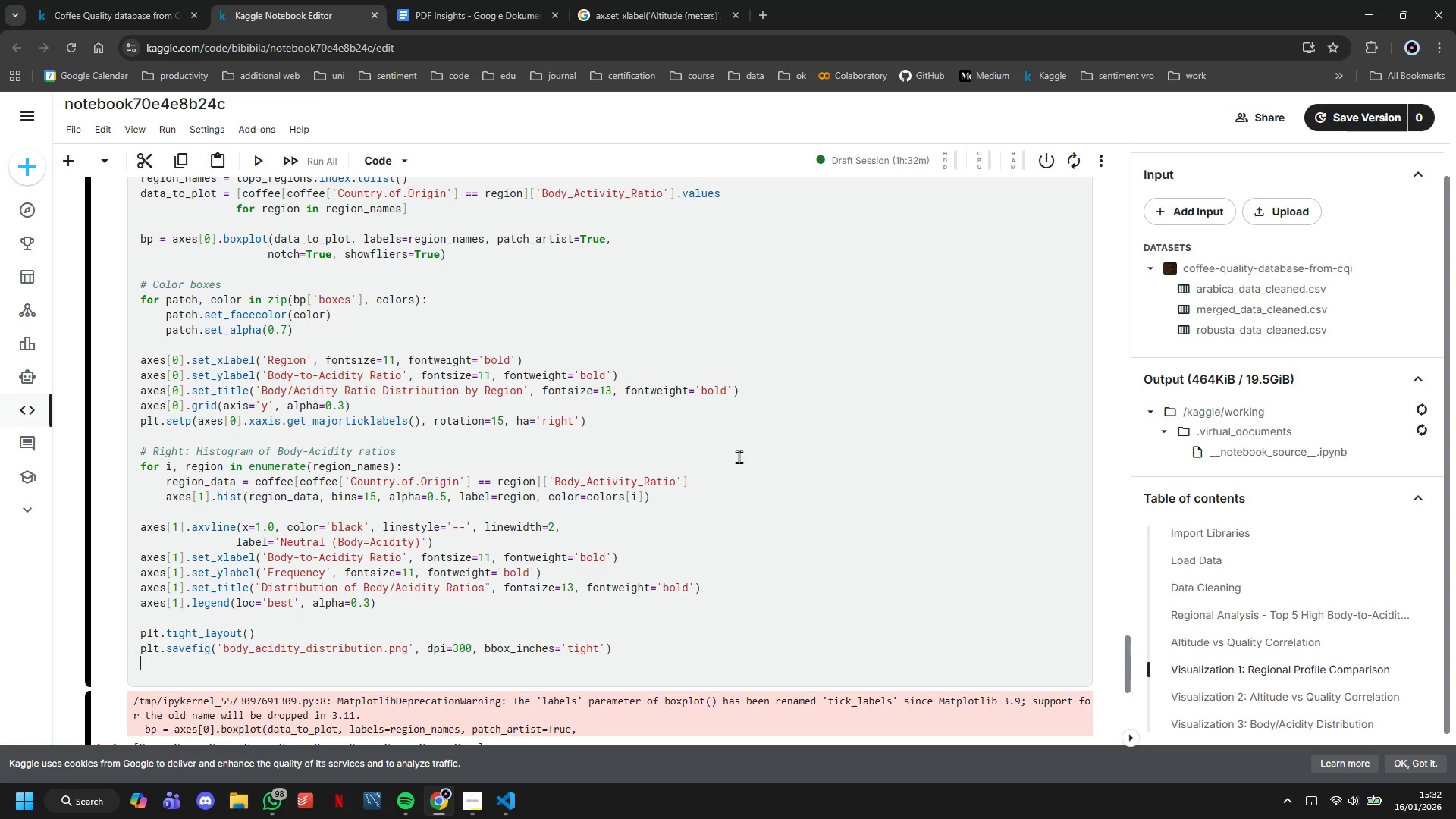 
key(ArrowDown)
 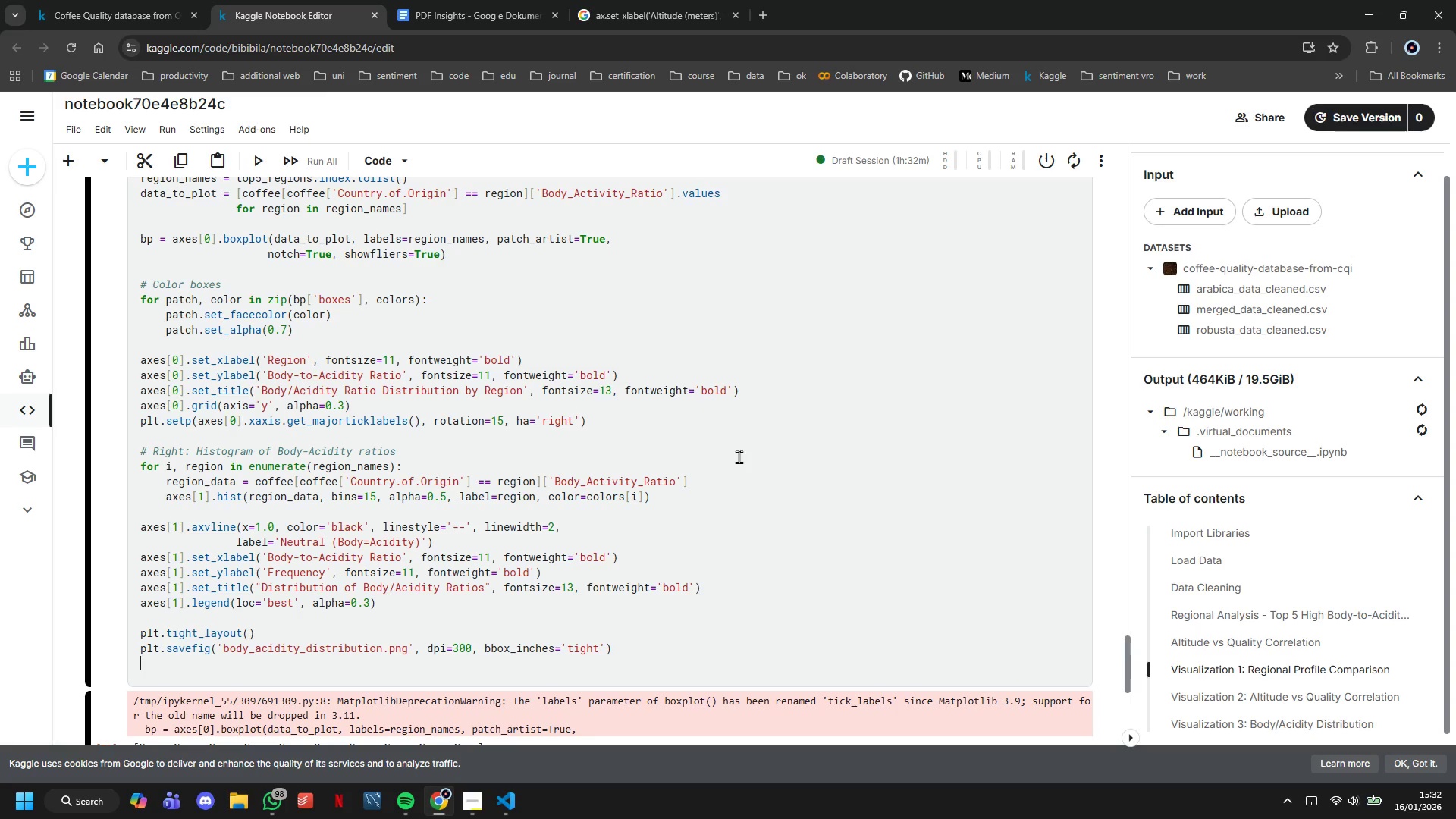 
type(plt.show()
 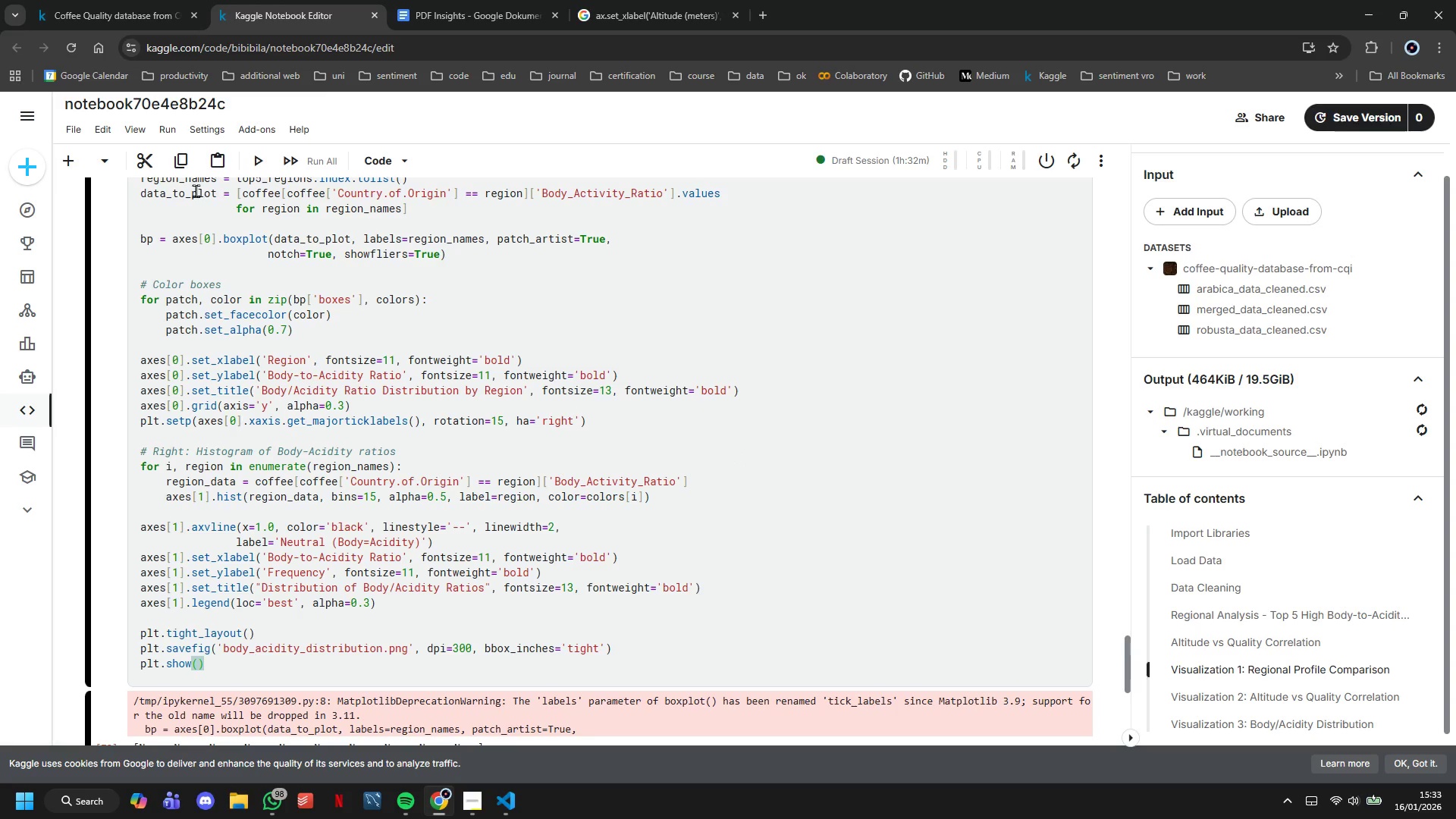 
scroll: coordinate [198, 237], scroll_direction: up, amount: 3.0
 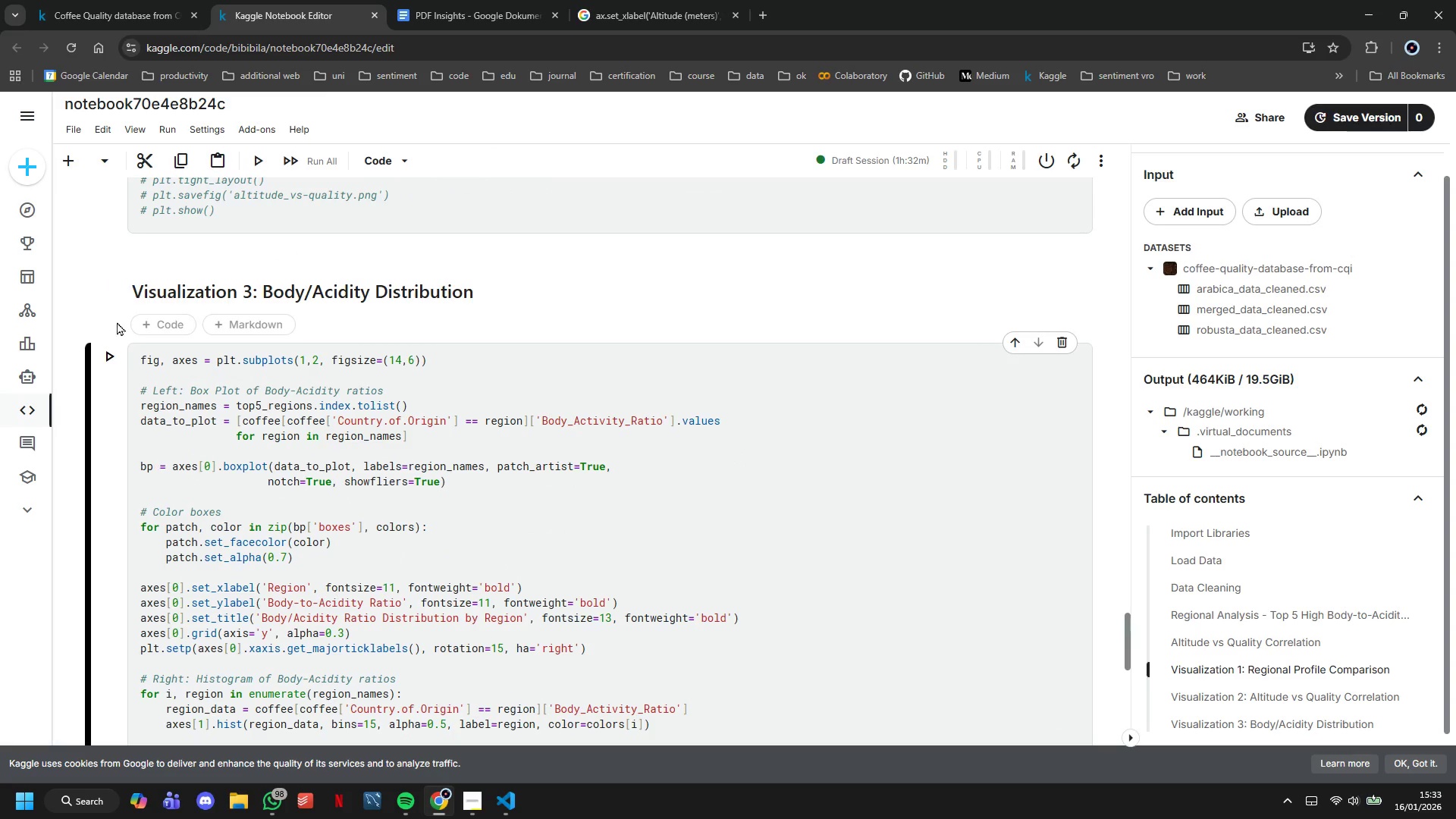 
left_click([99, 364])
 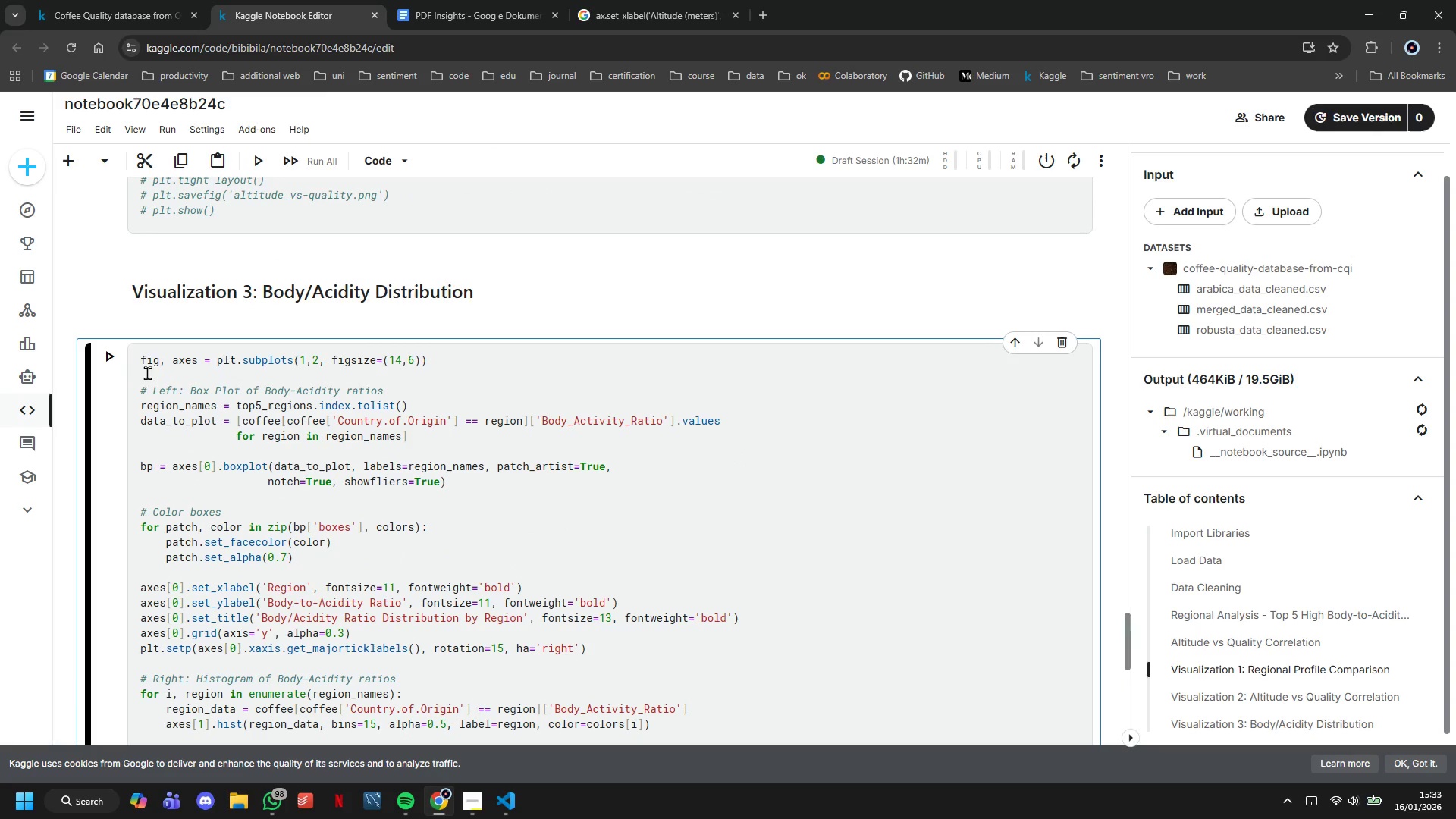 
left_click([111, 362])
 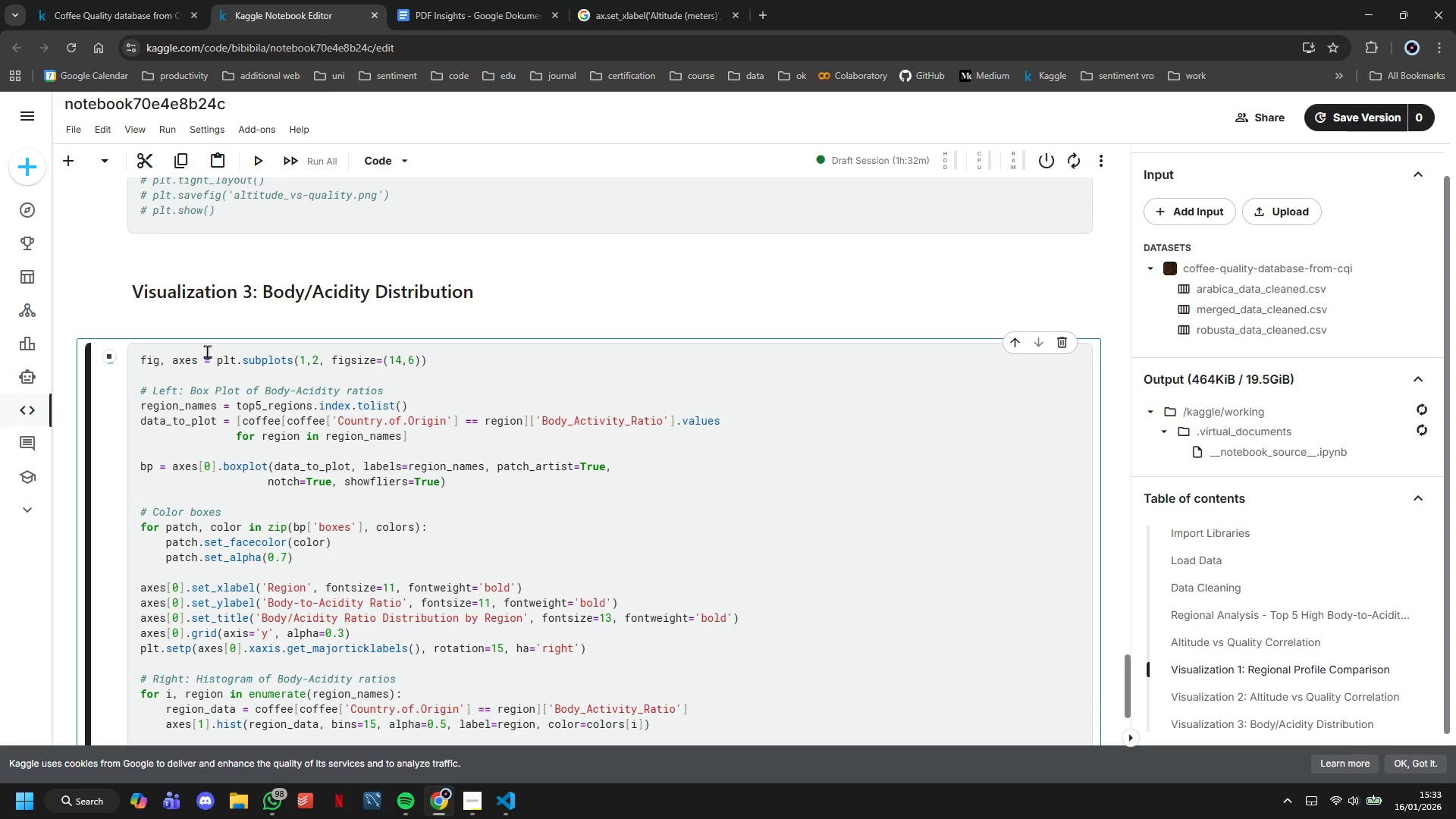 
scroll: coordinate [224, 374], scroll_direction: down, amount: 6.0
 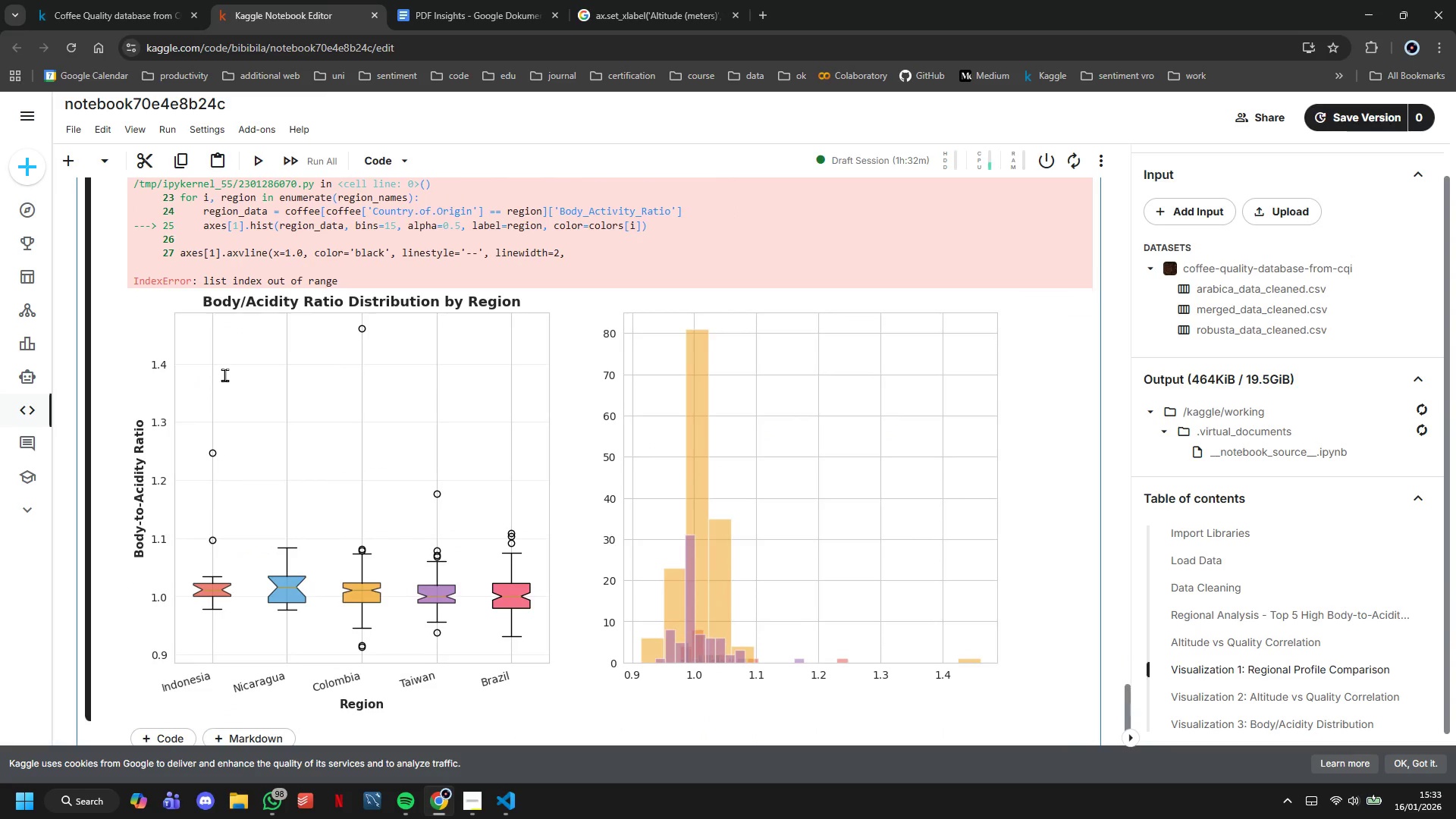 
scroll: coordinate [318, 514], scroll_direction: up, amount: 4.0
 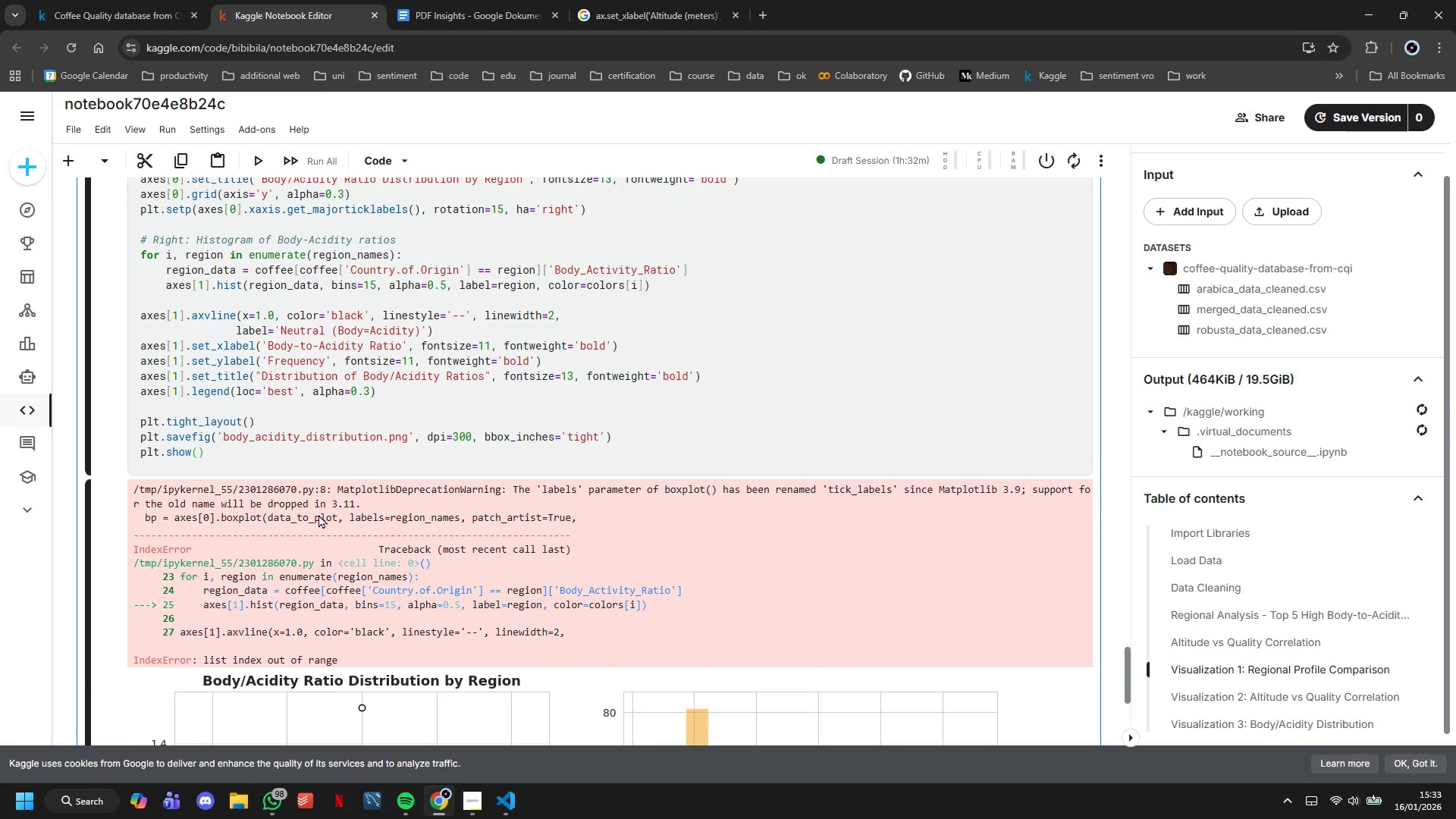 
scroll: coordinate [318, 514], scroll_direction: down, amount: 5.0
 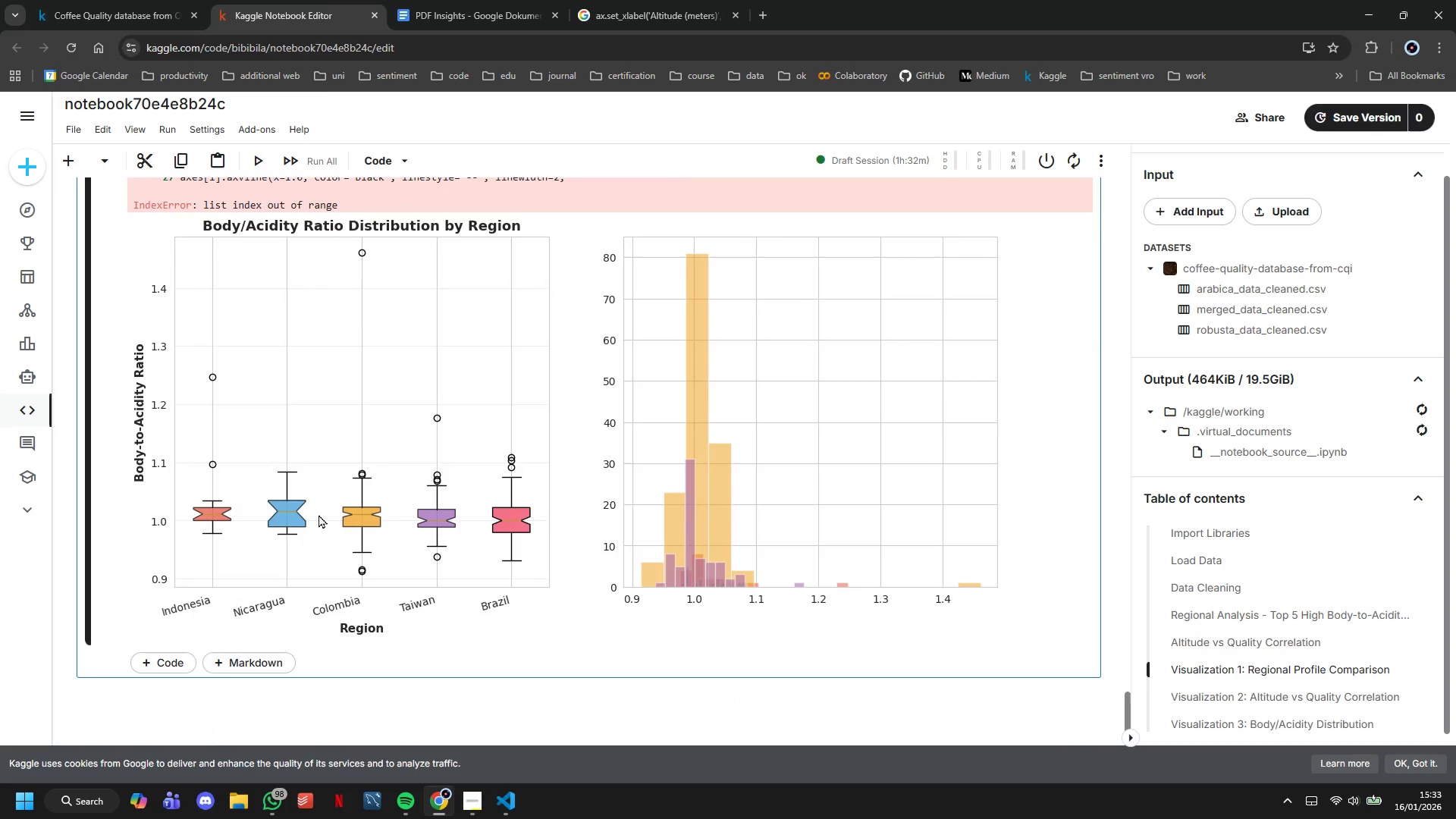 
scroll: coordinate [318, 514], scroll_direction: up, amount: 4.0
 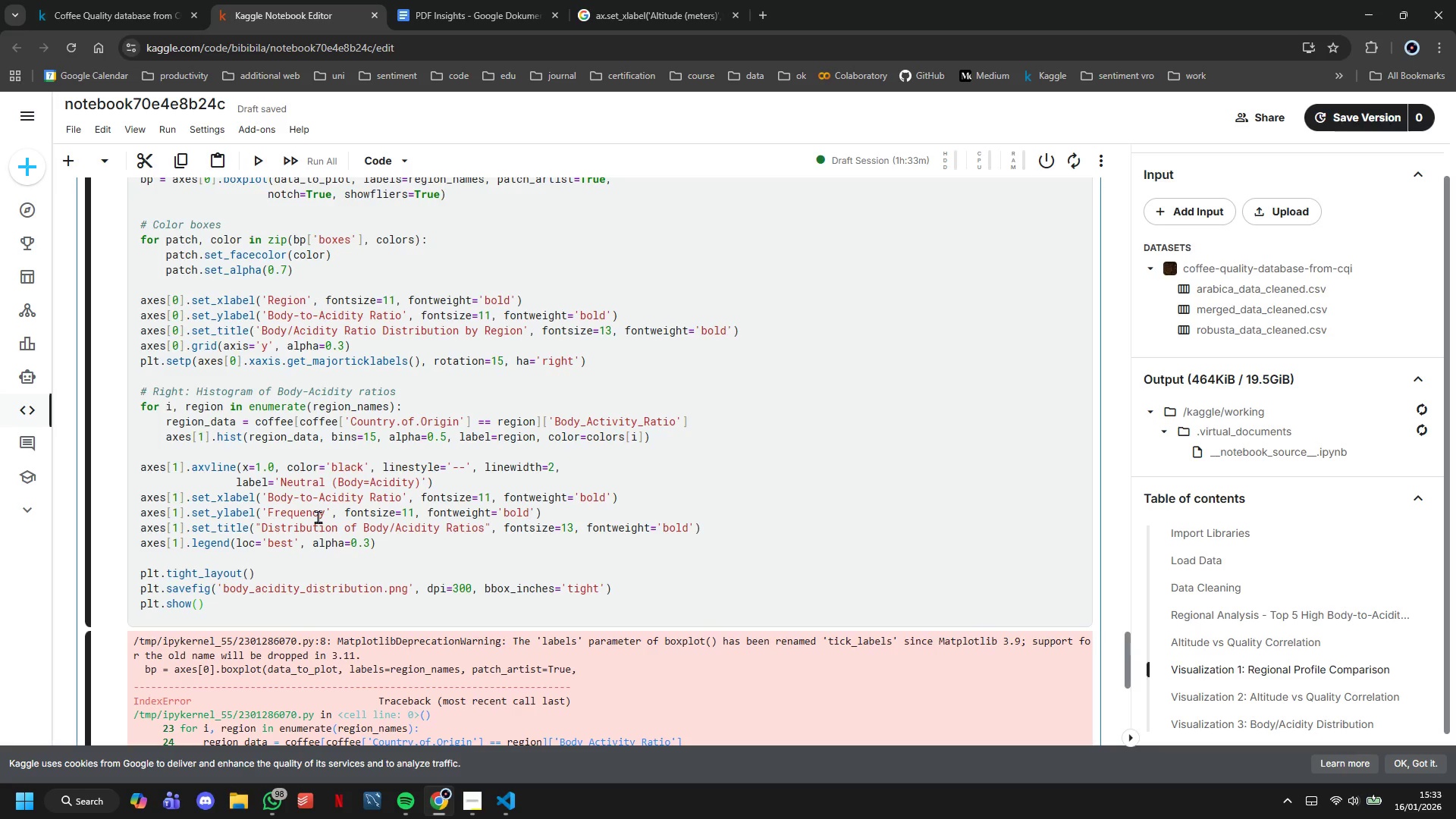 
wait(33.73)
 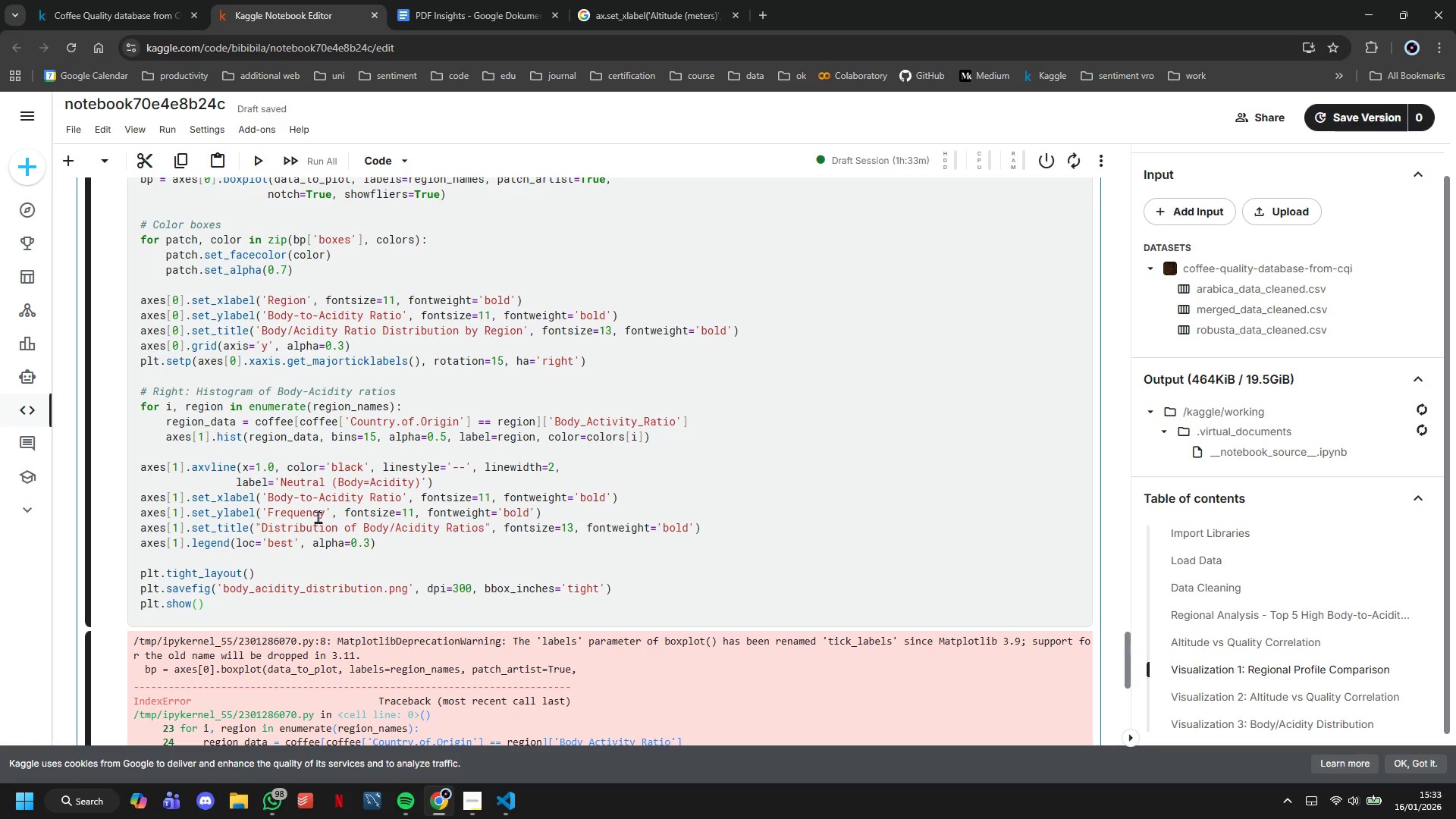 
left_click([271, 604])
 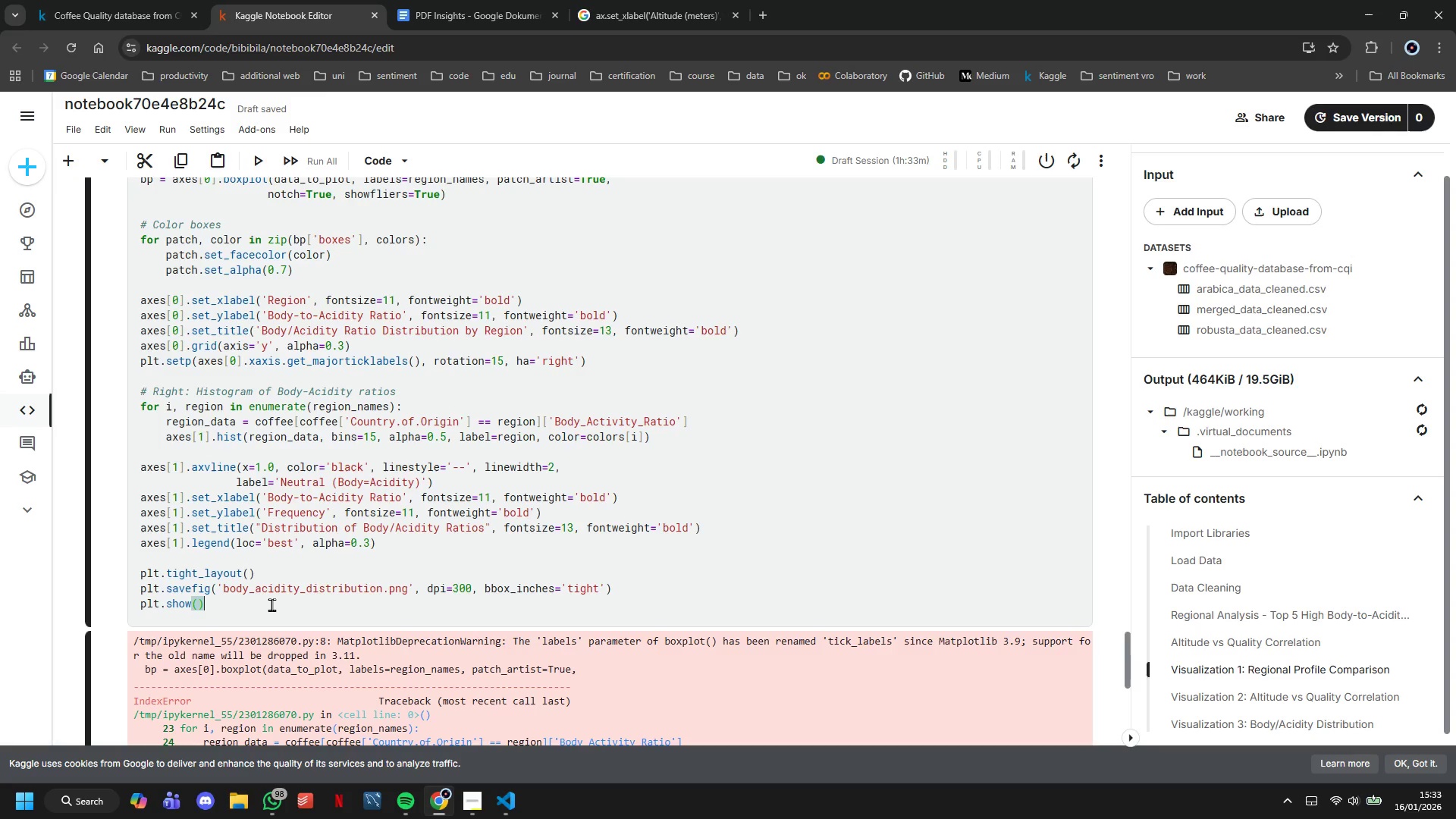 
scroll: coordinate [271, 604], scroll_direction: up, amount: 2.0
 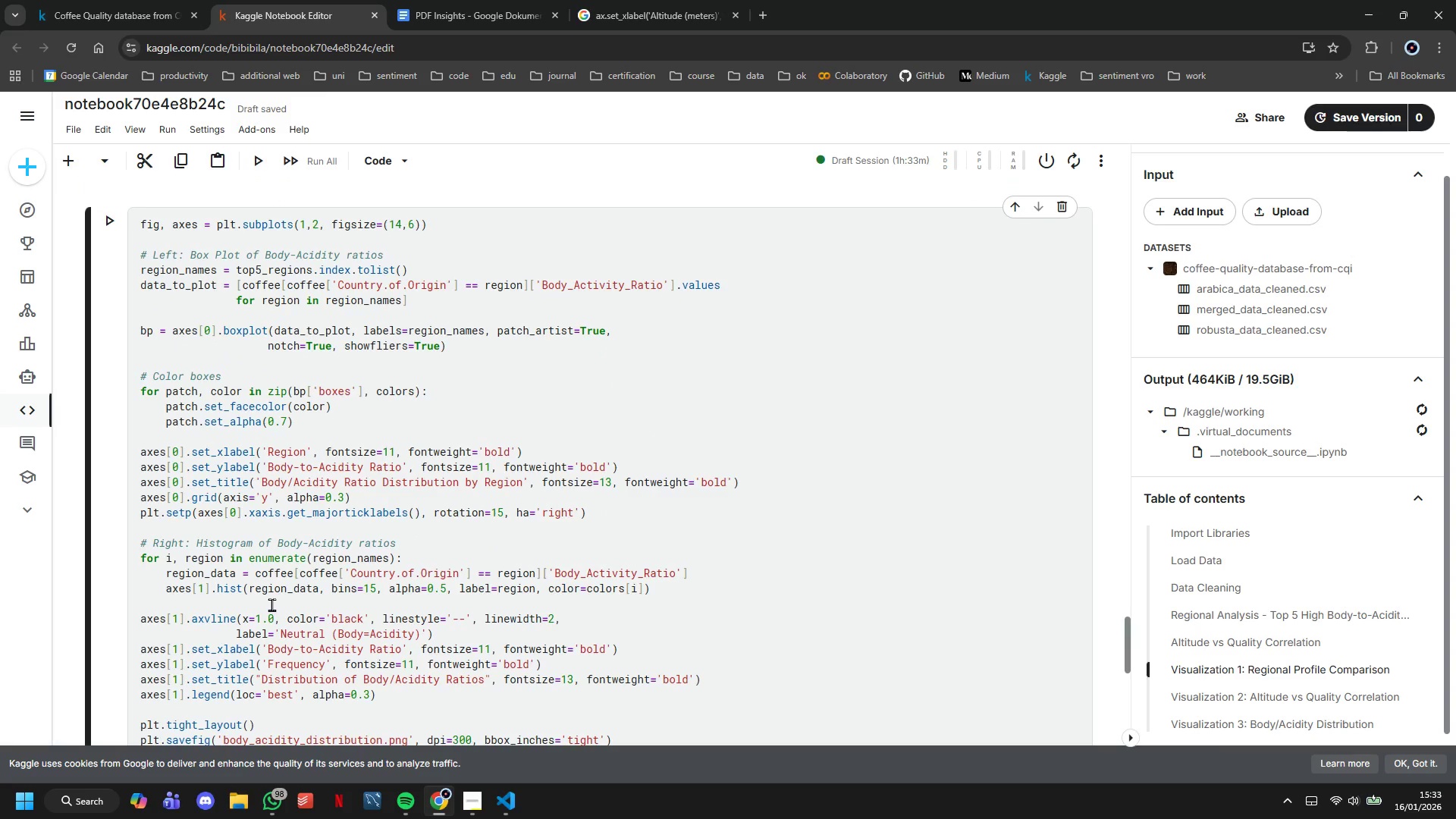 
wait(8.78)
 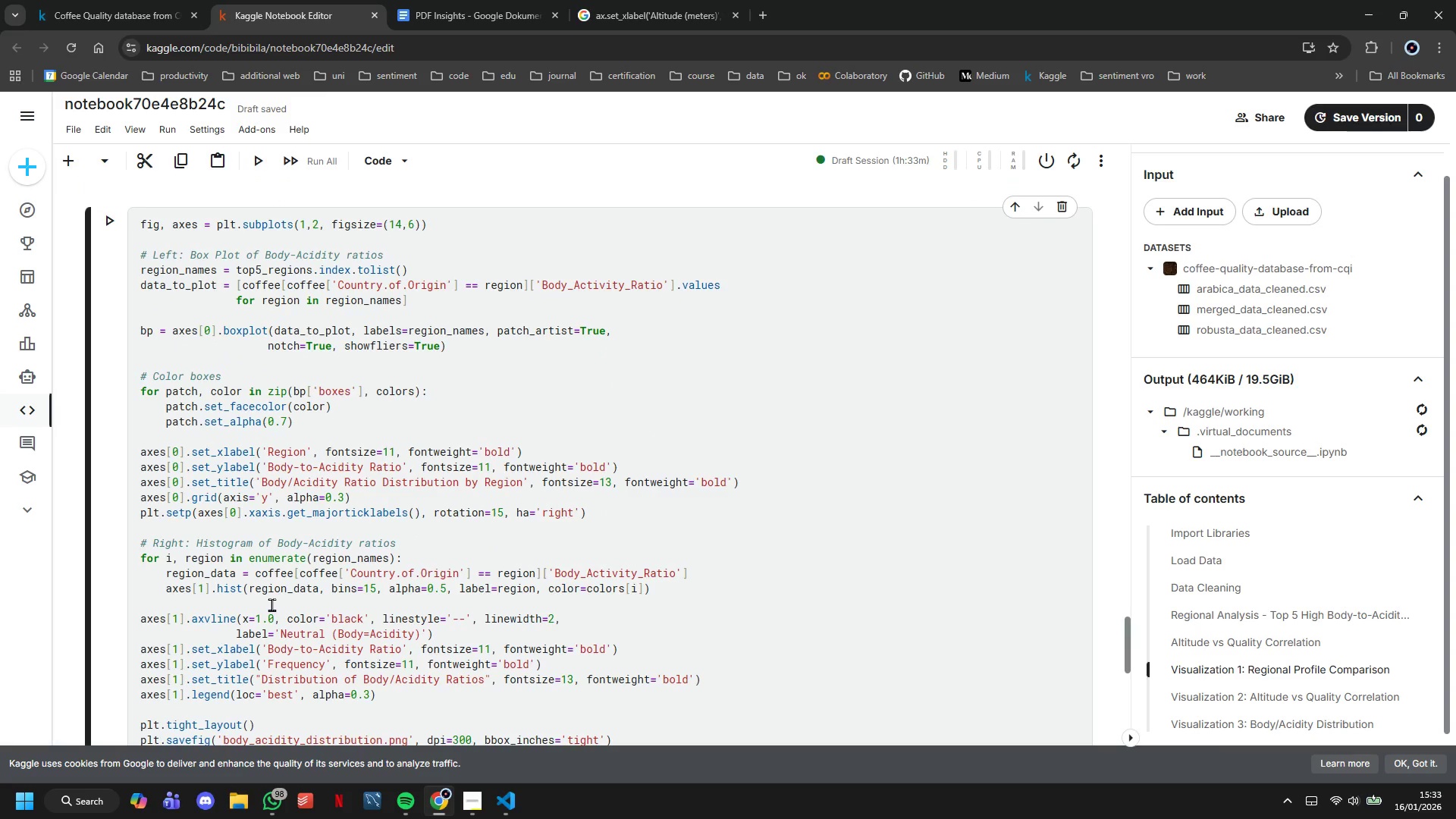 
left_click([474, 805])